 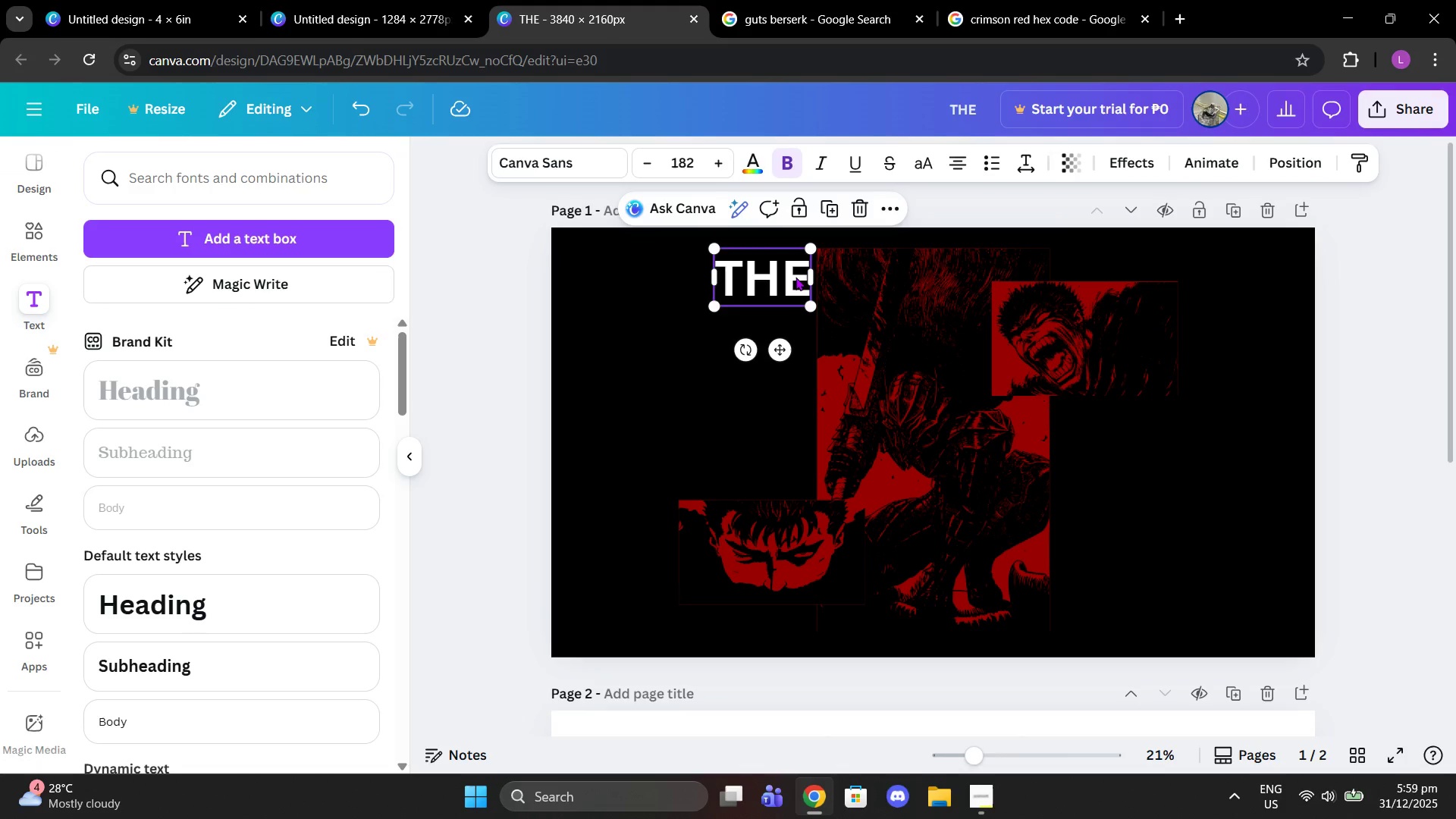 
left_click_drag(start_coordinate=[1133, 353], to_coordinate=[1133, 346])
 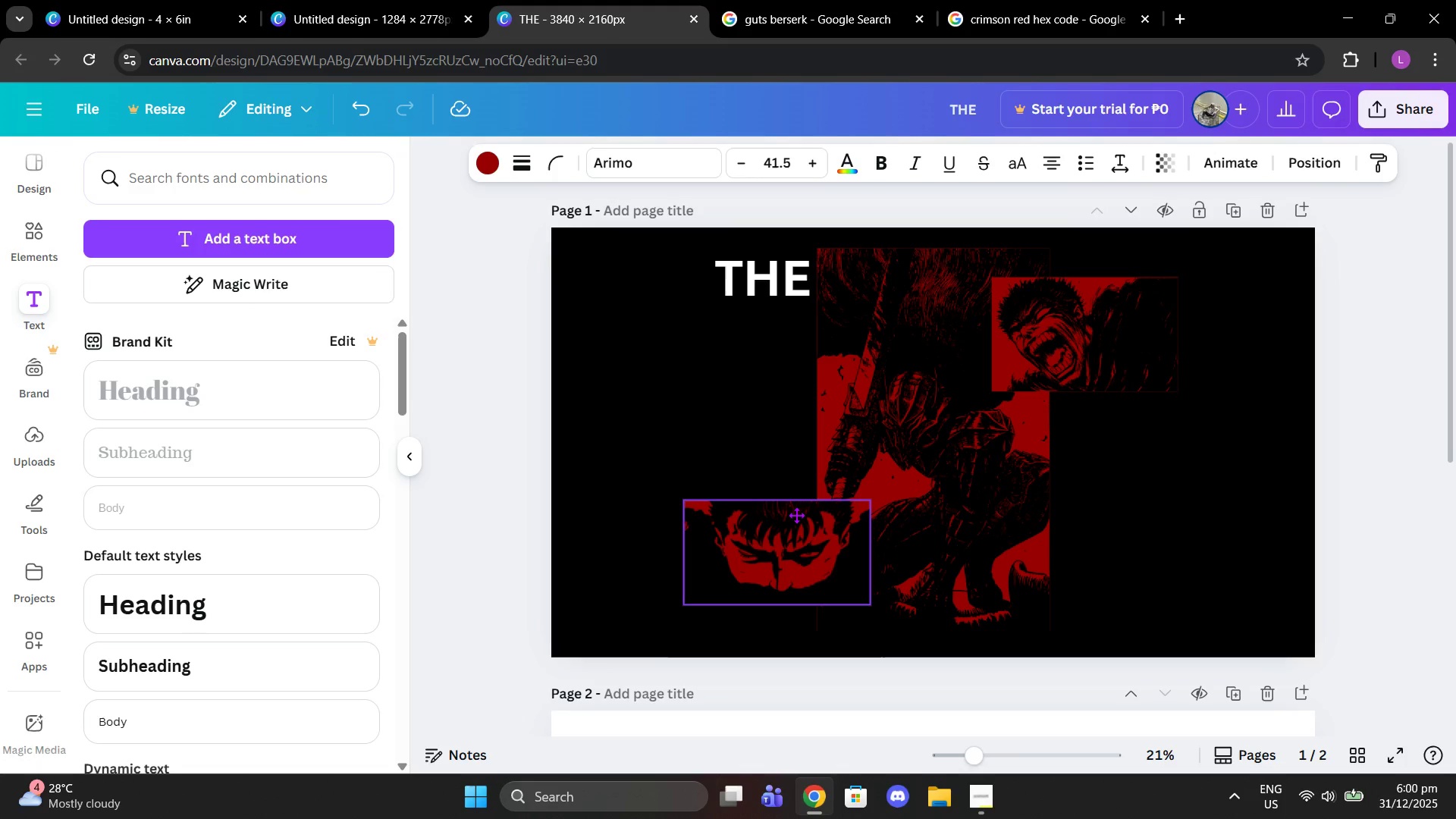 
left_click([794, 515])
 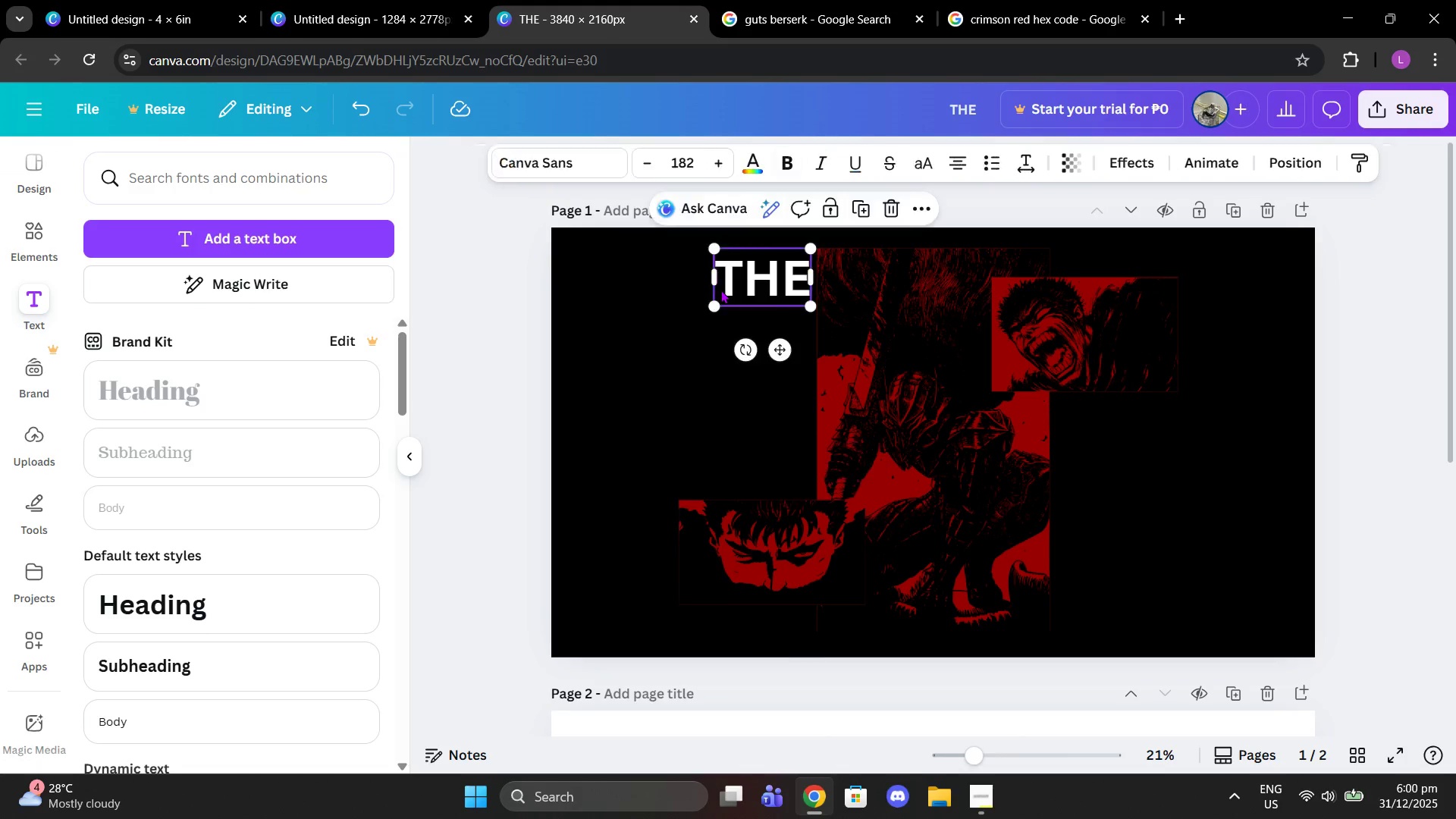 
left_click([720, 290])
 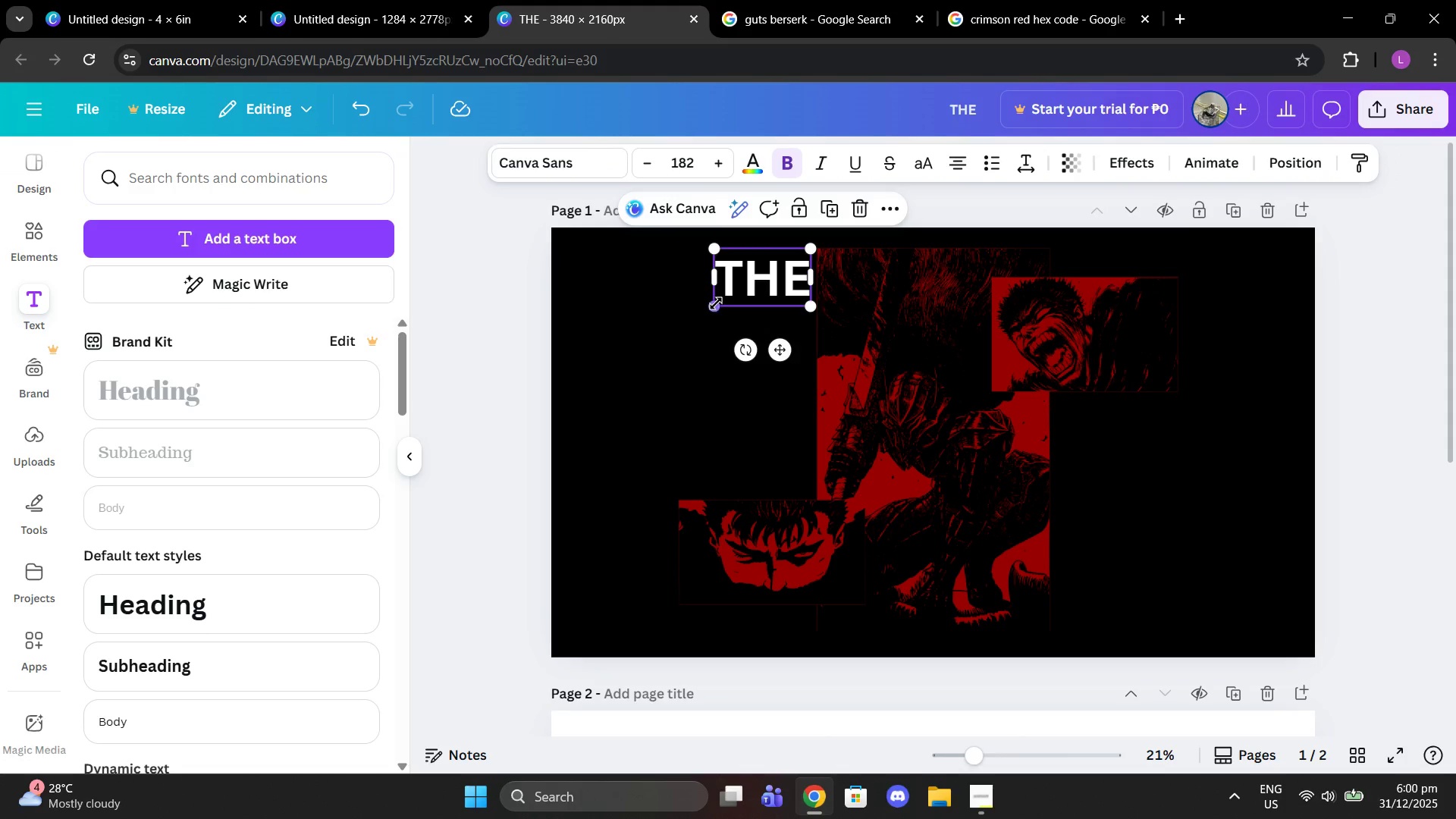 
left_click_drag(start_coordinate=[716, 303], to_coordinate=[725, 318])
 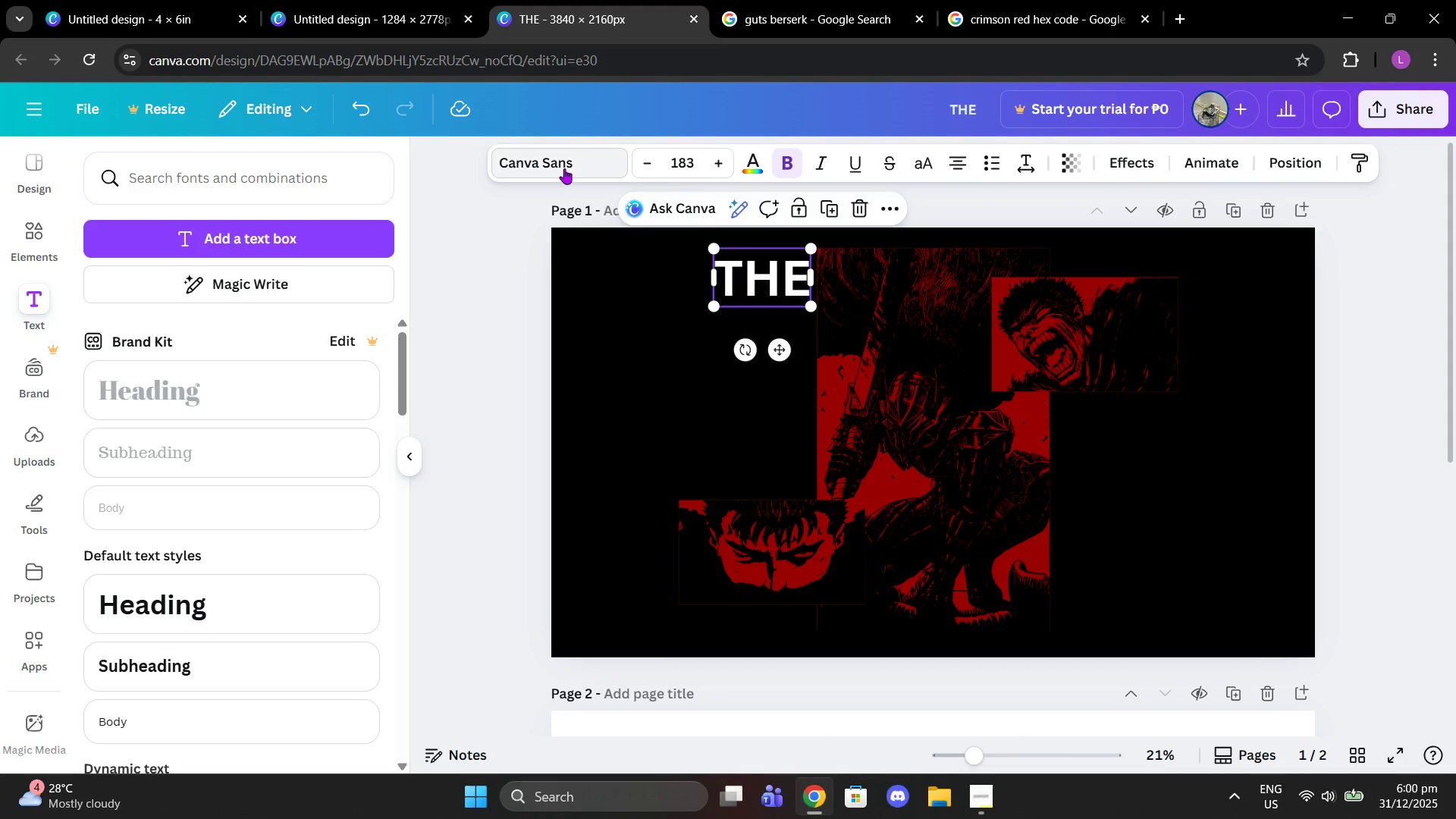 
left_click([564, 168])
 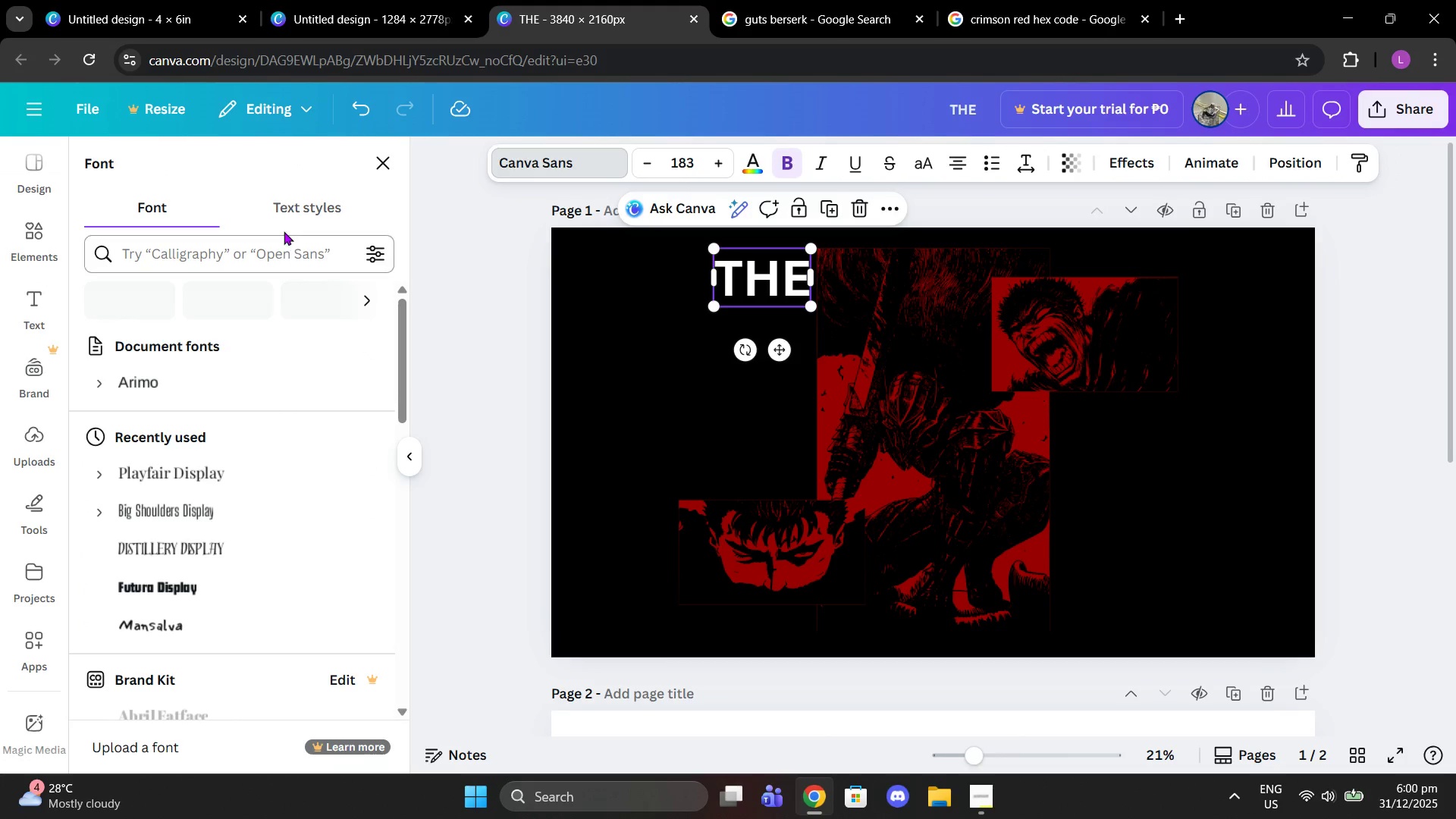 
double_click([275, 260])
 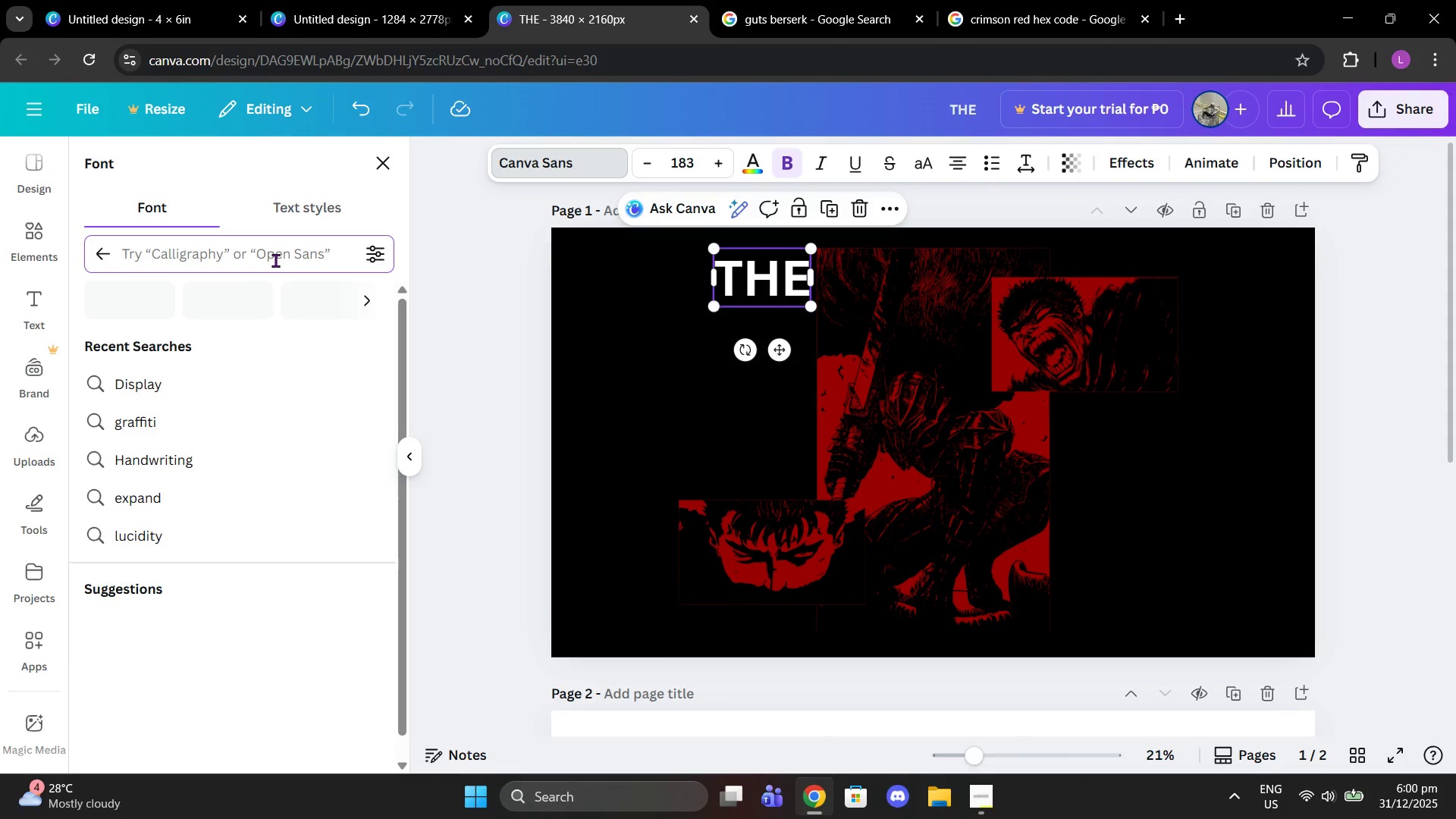 
type(sans)
 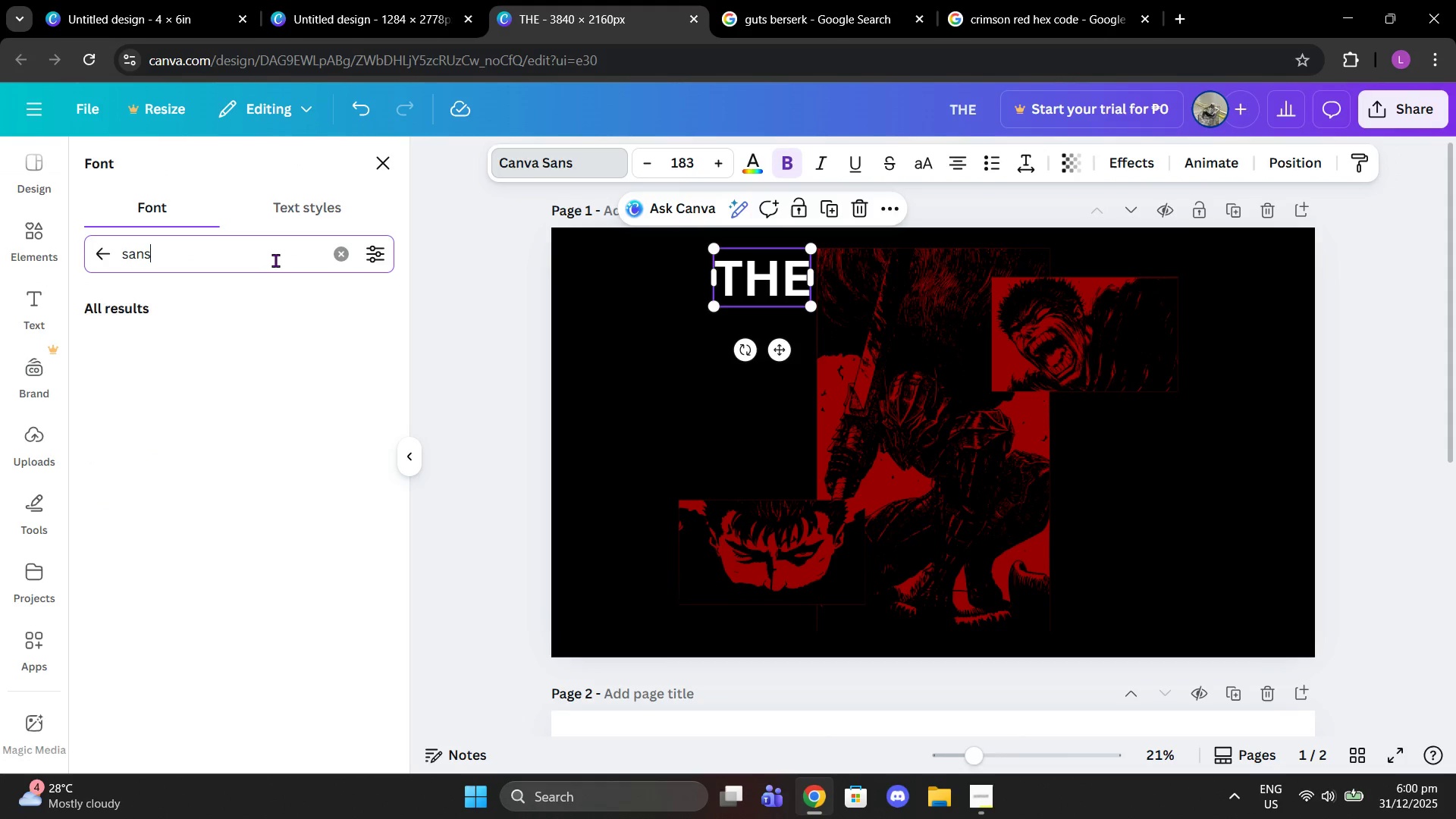 
key(Enter)
 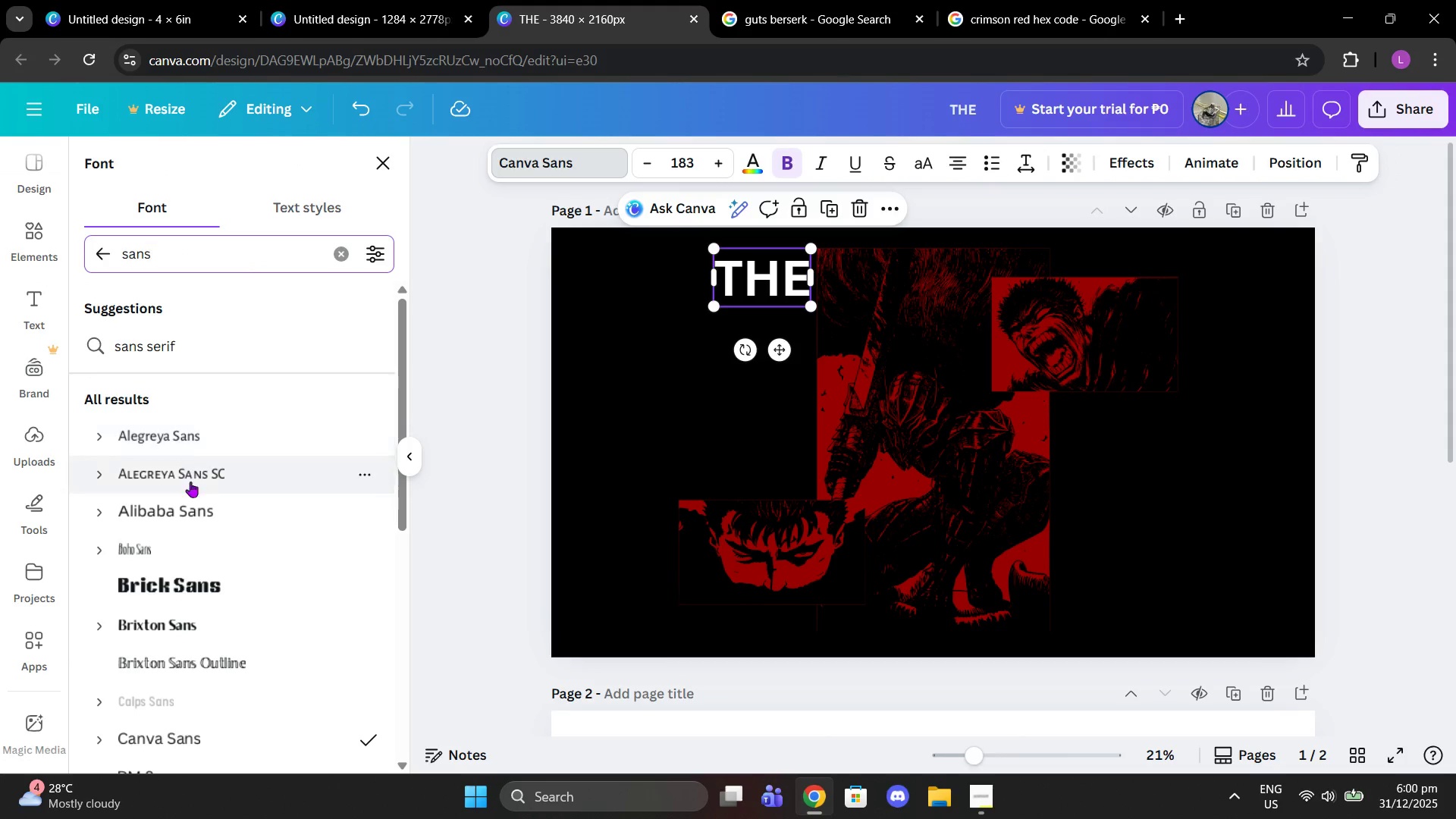 
scroll: coordinate [270, 559], scroll_direction: down, amount: 3.0
 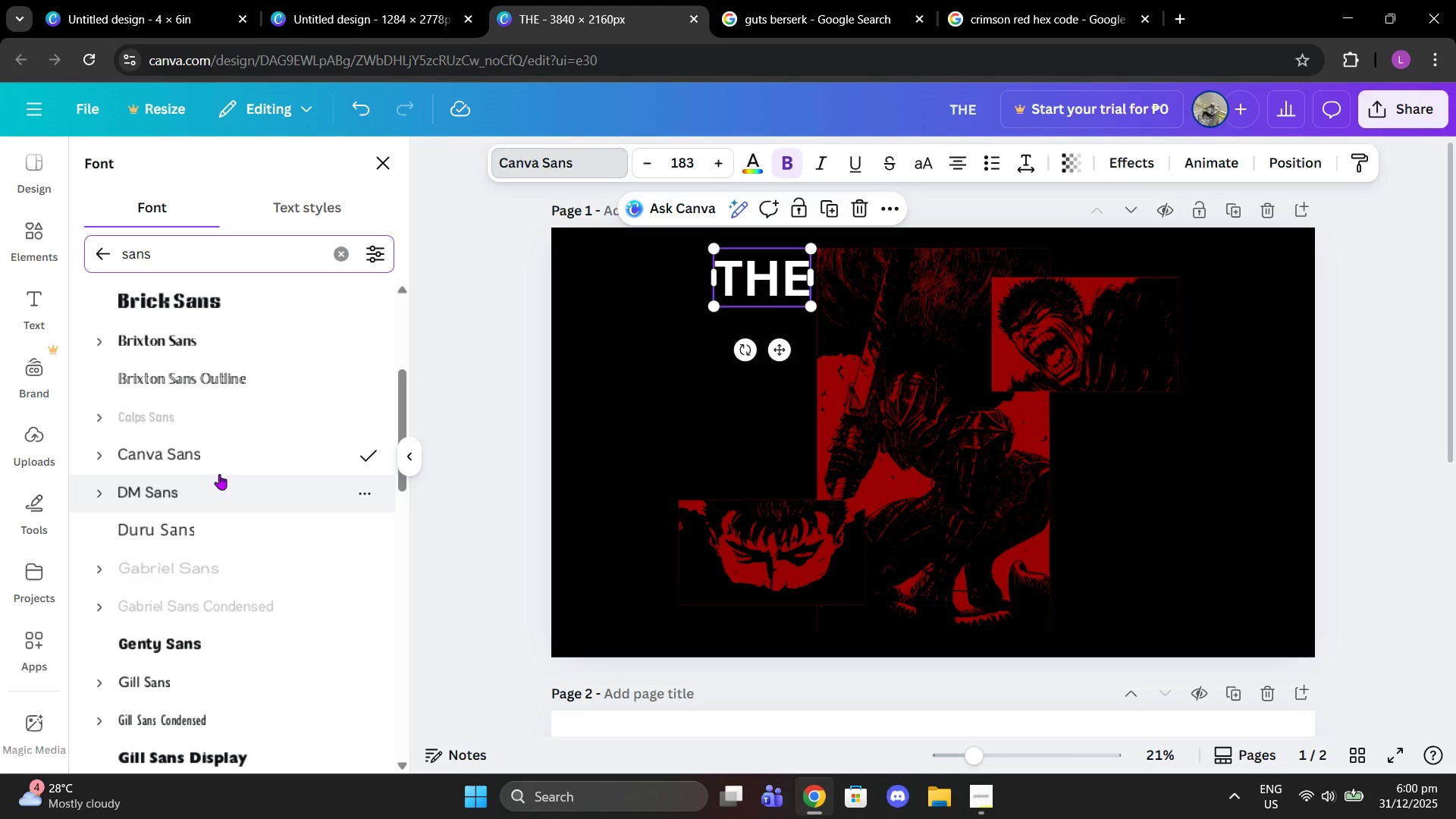 
left_click([219, 476])
 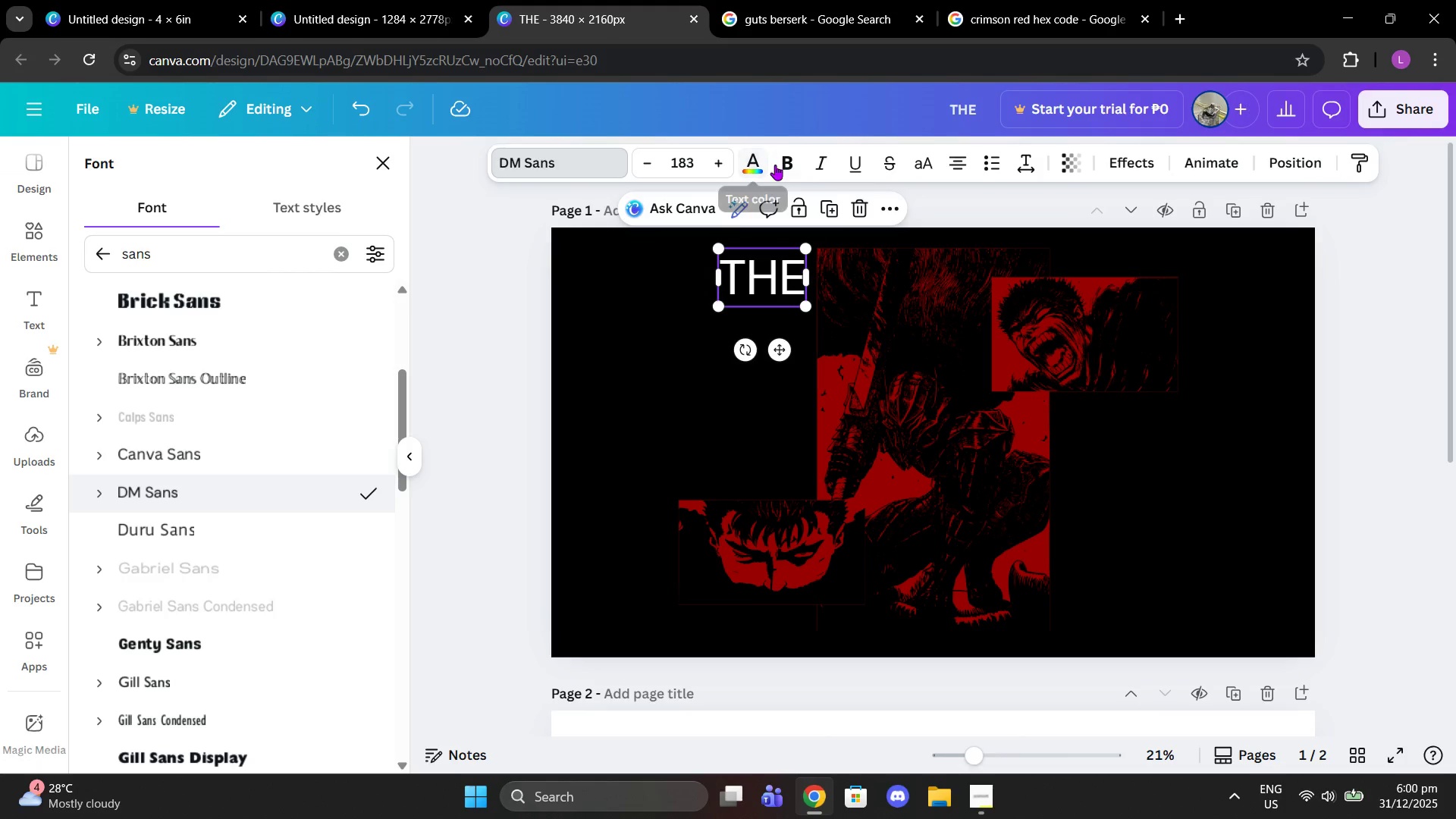 
double_click([775, 165])
 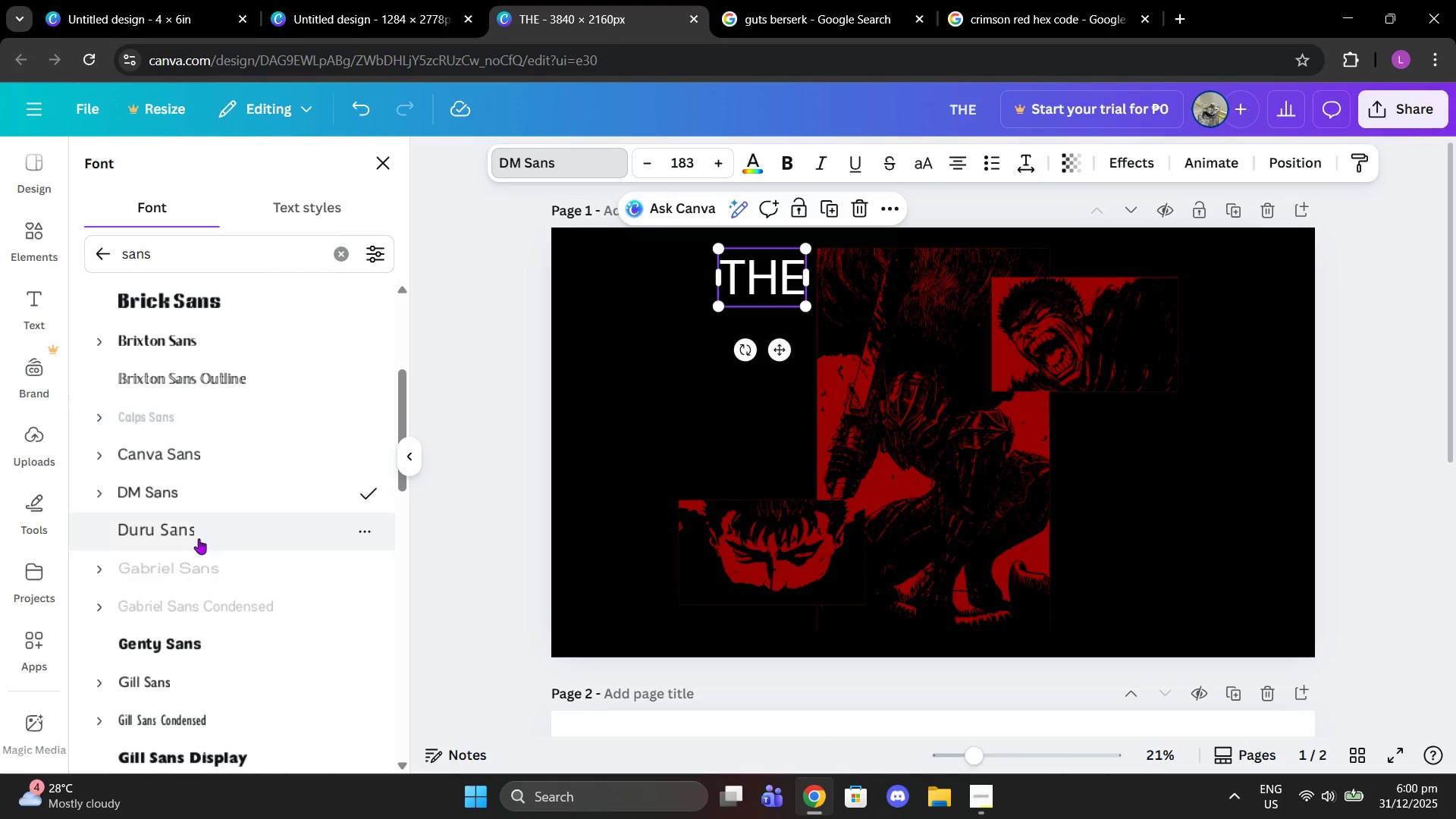 
scroll: coordinate [191, 546], scroll_direction: down, amount: 3.0
 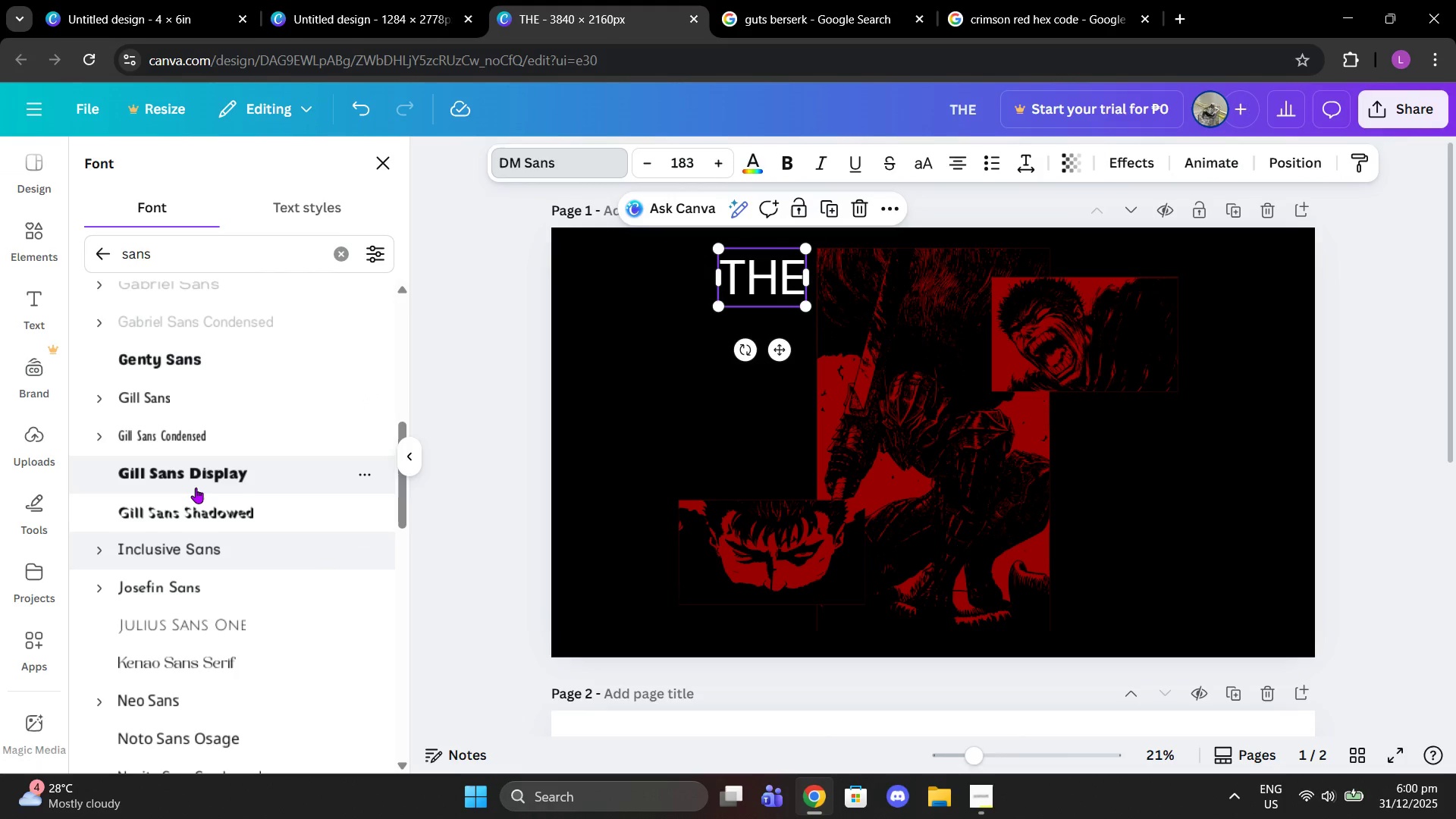 
left_click([196, 488])
 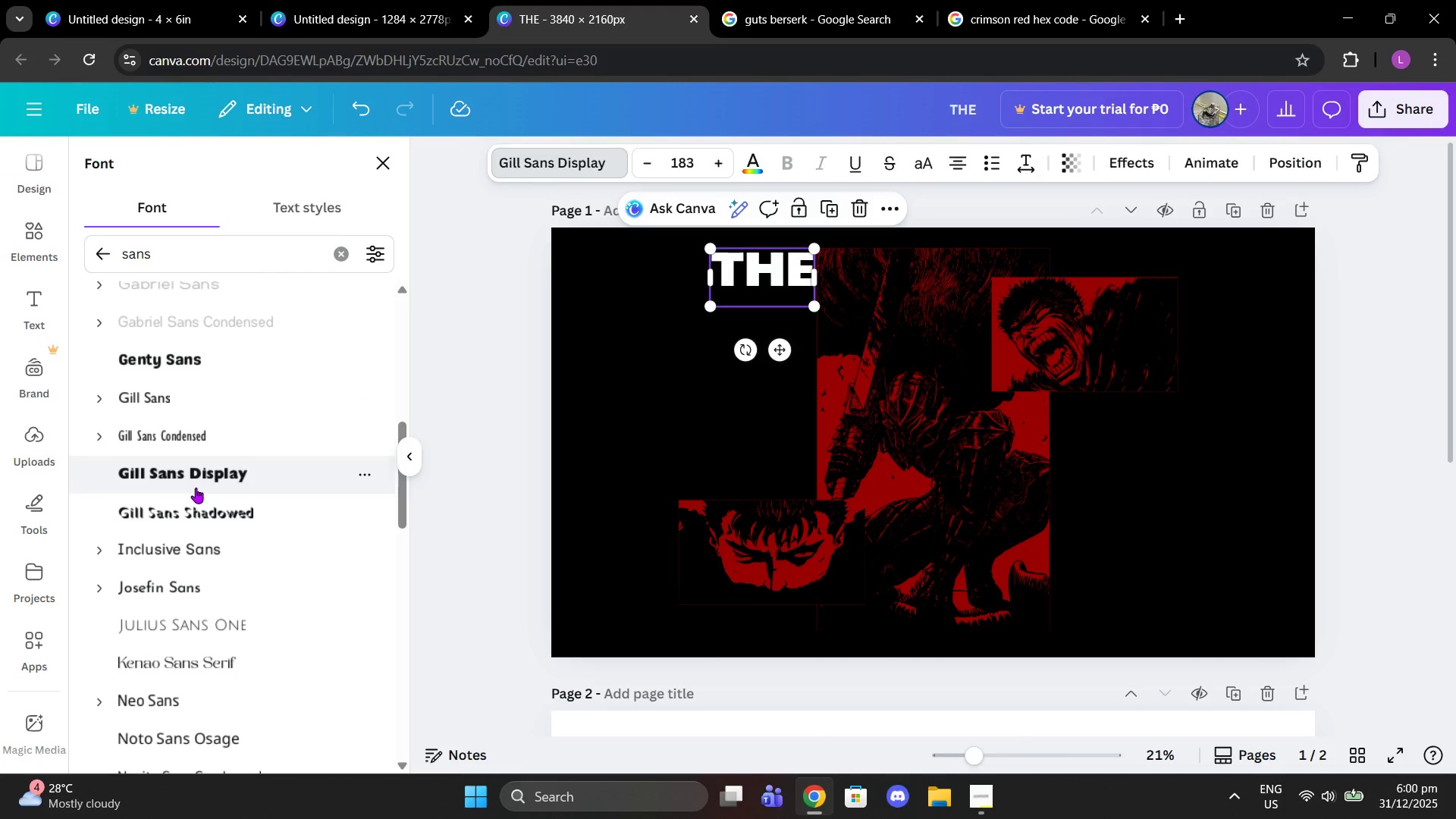 
scroll: coordinate [196, 488], scroll_direction: down, amount: 2.0
 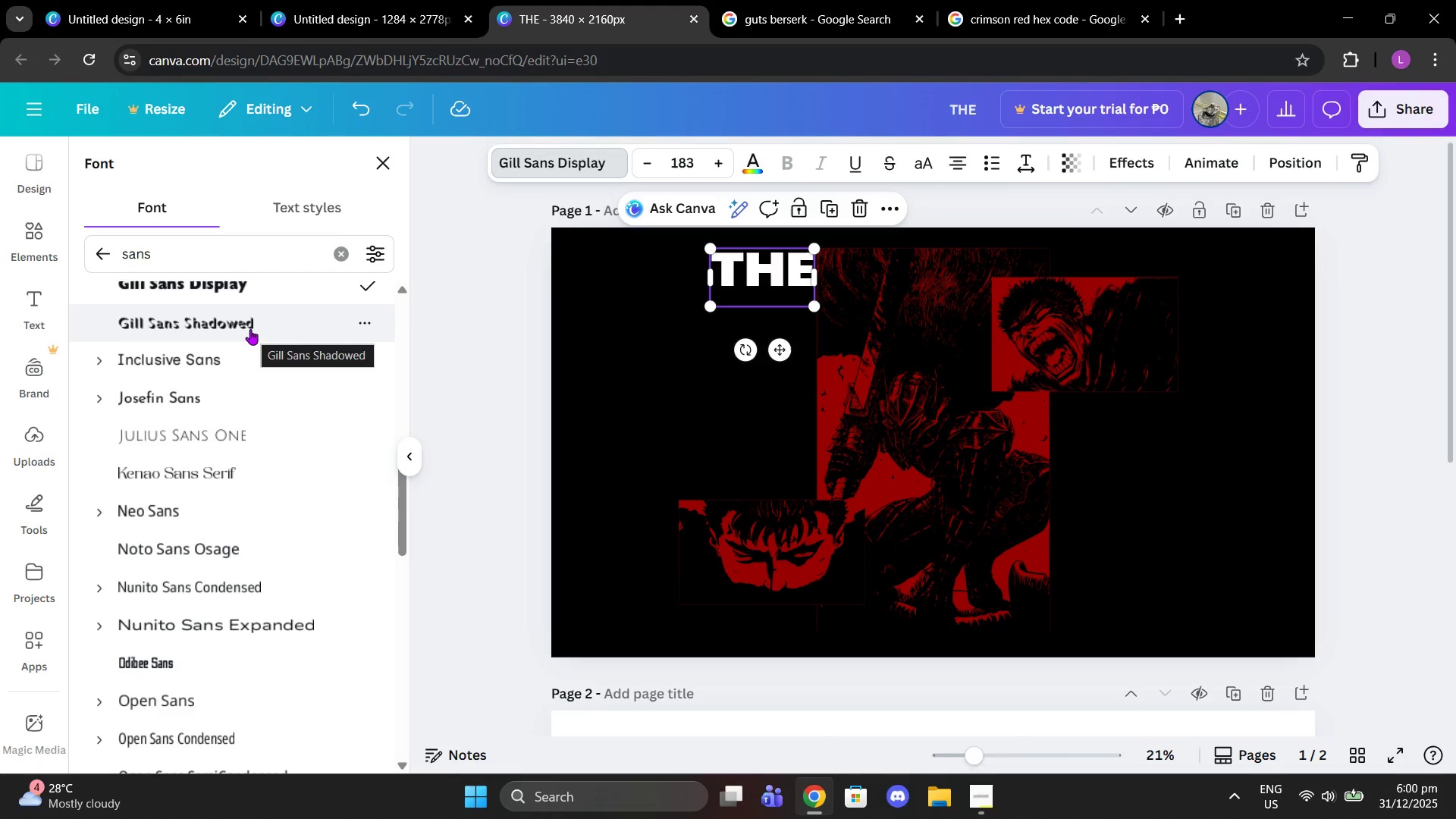 
left_click([250, 329])
 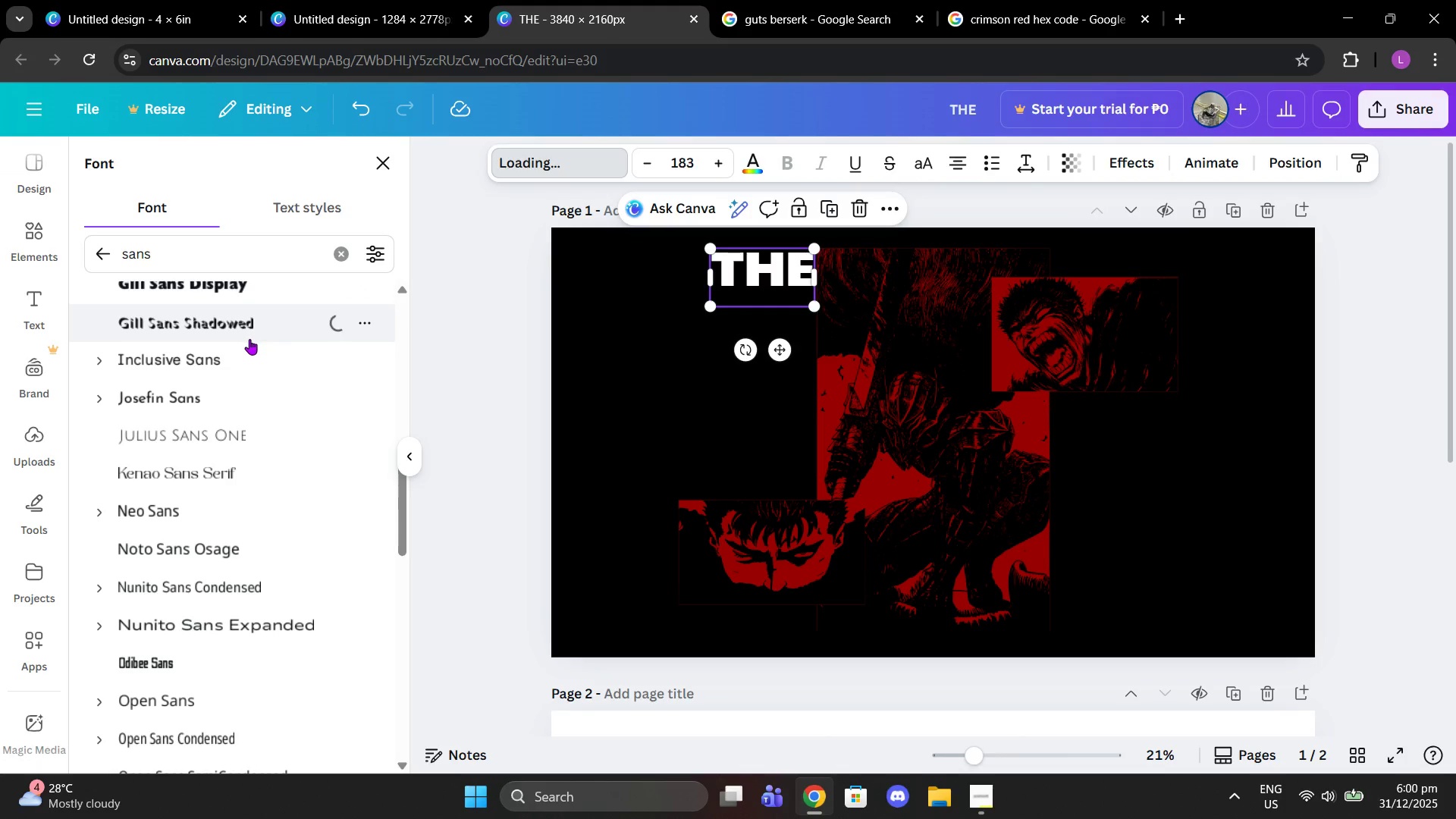 
scroll: coordinate [249, 339], scroll_direction: up, amount: 1.0
 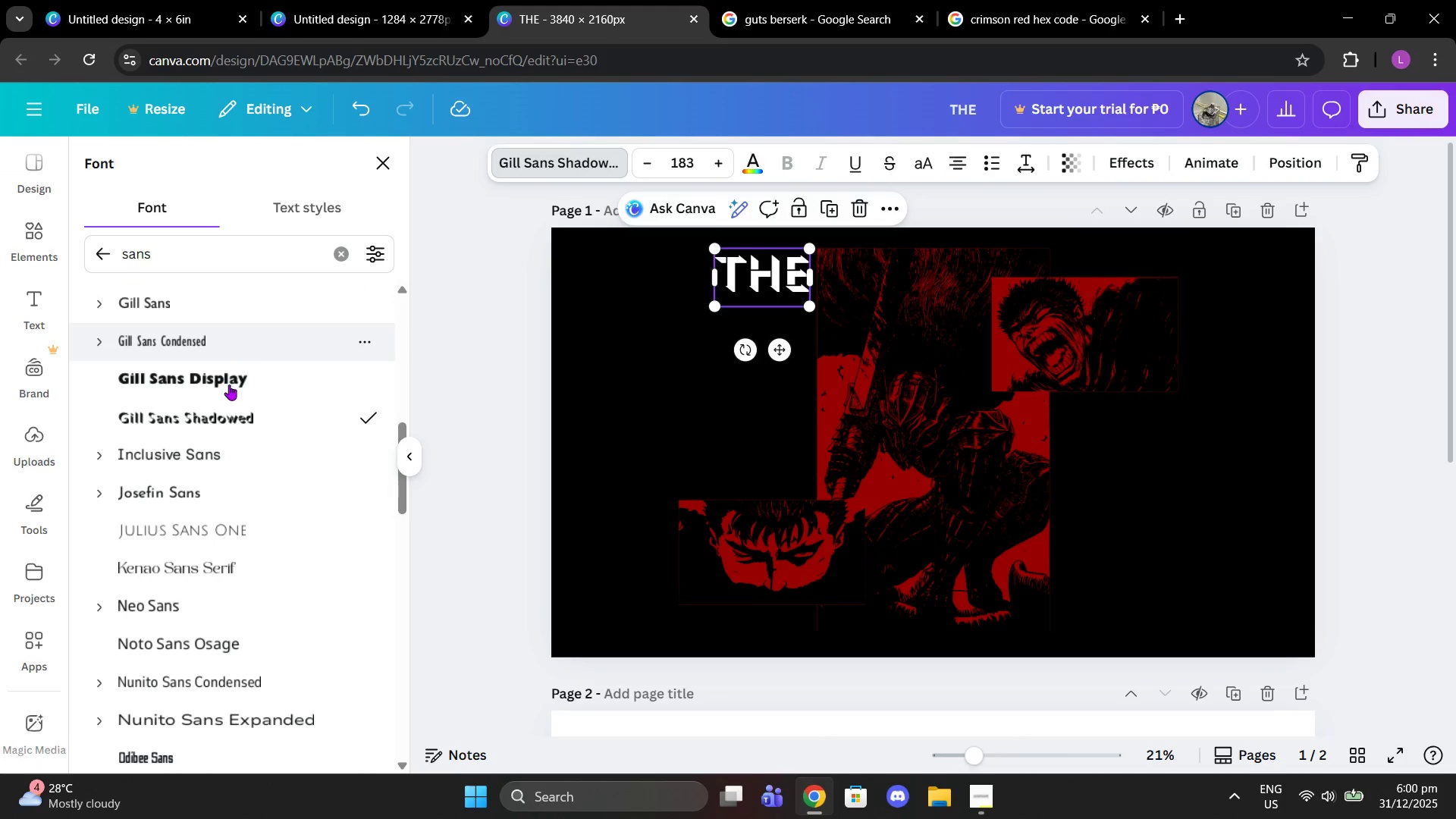 
left_click([228, 391])
 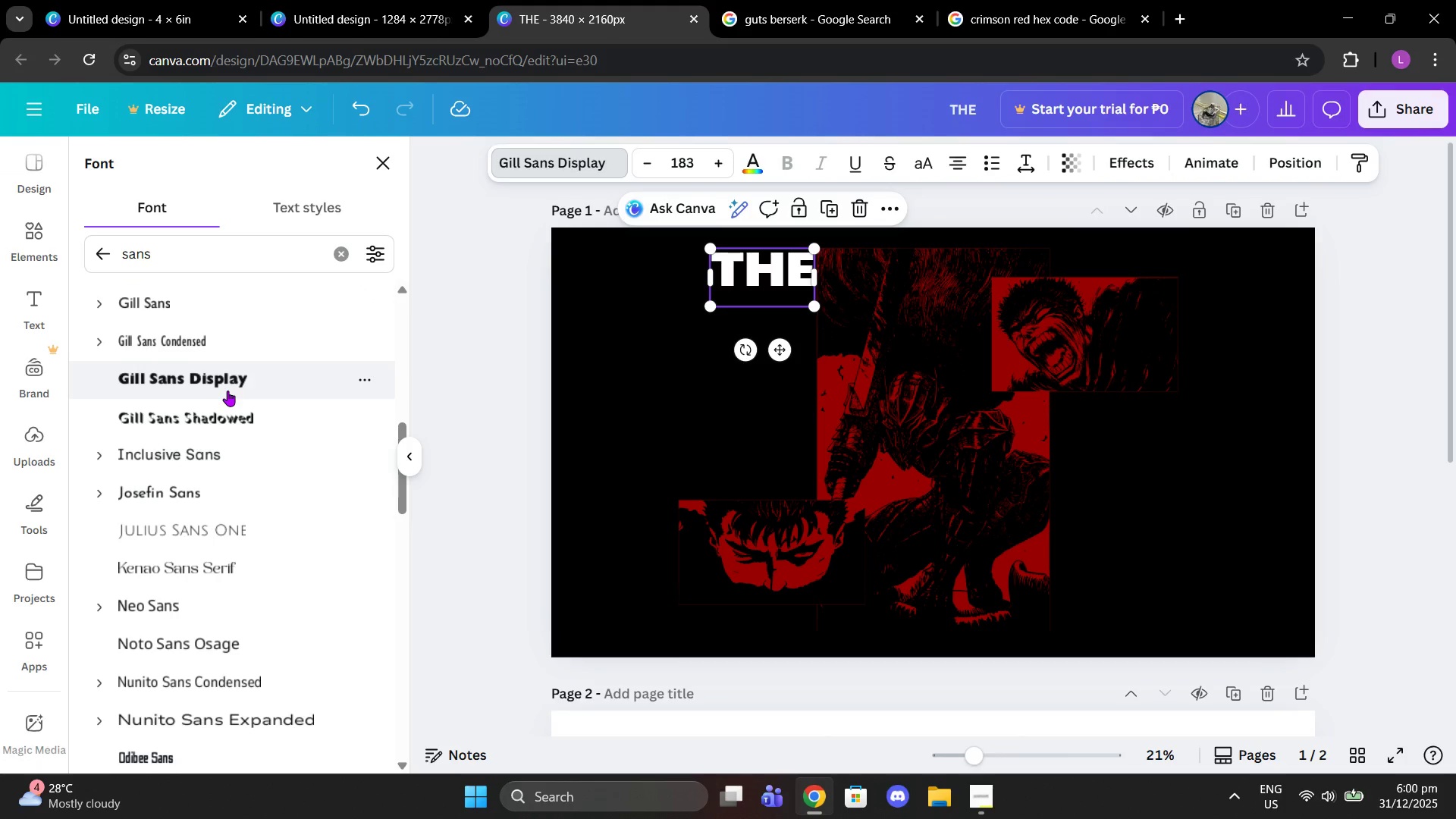 
scroll: coordinate [228, 391], scroll_direction: down, amount: 1.0
 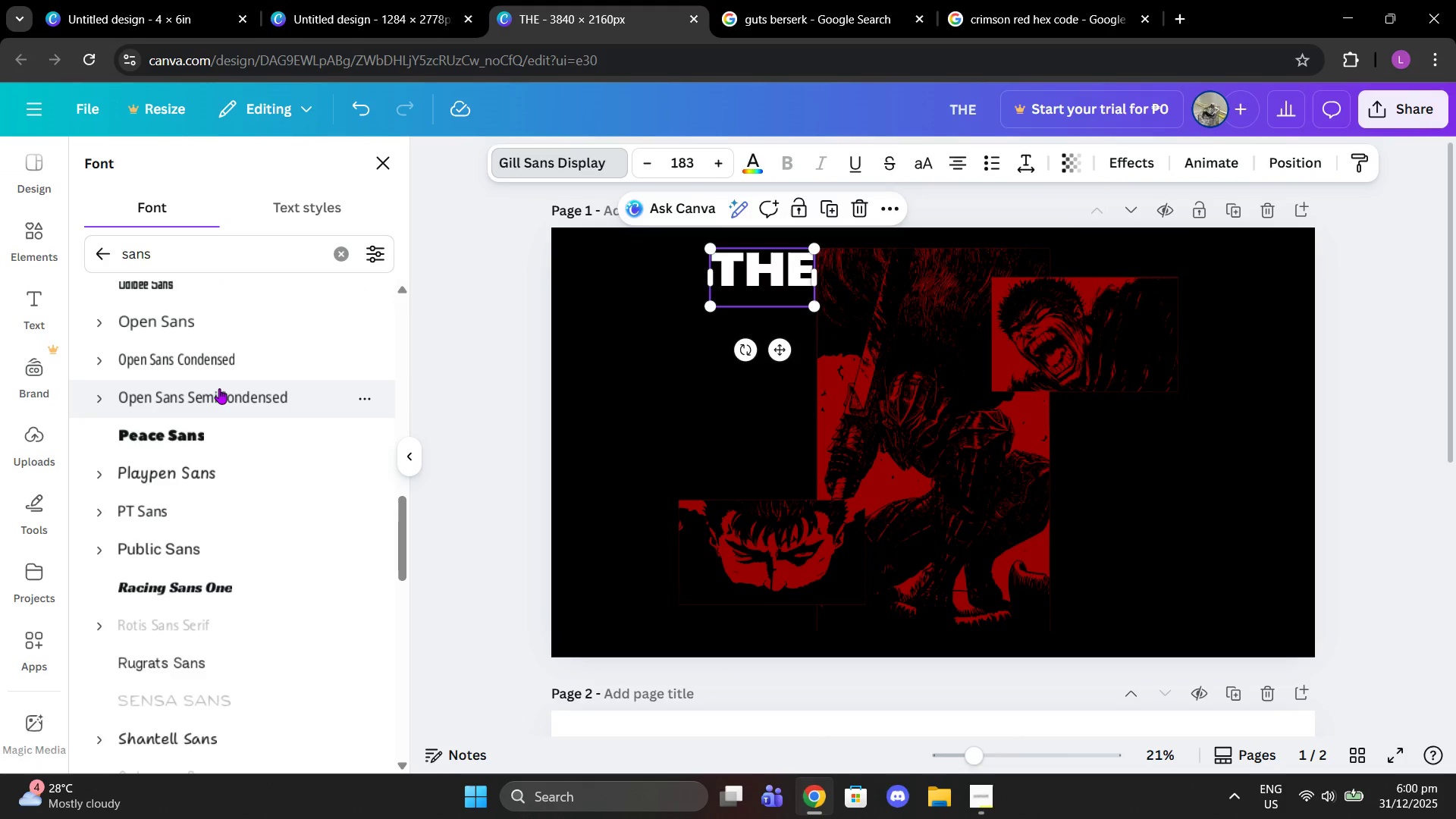 
double_click([211, 362])
 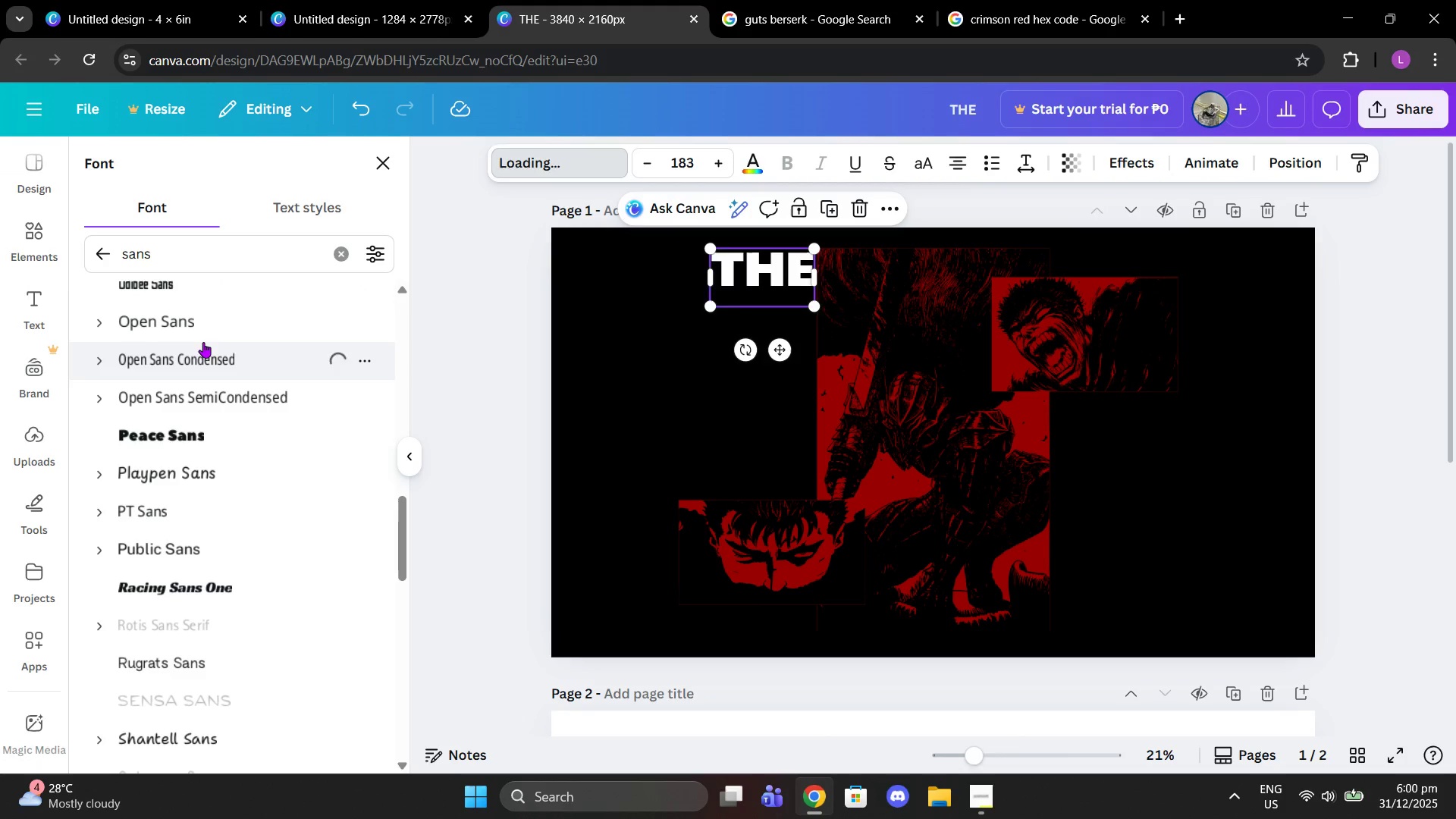 
left_click([202, 342])
 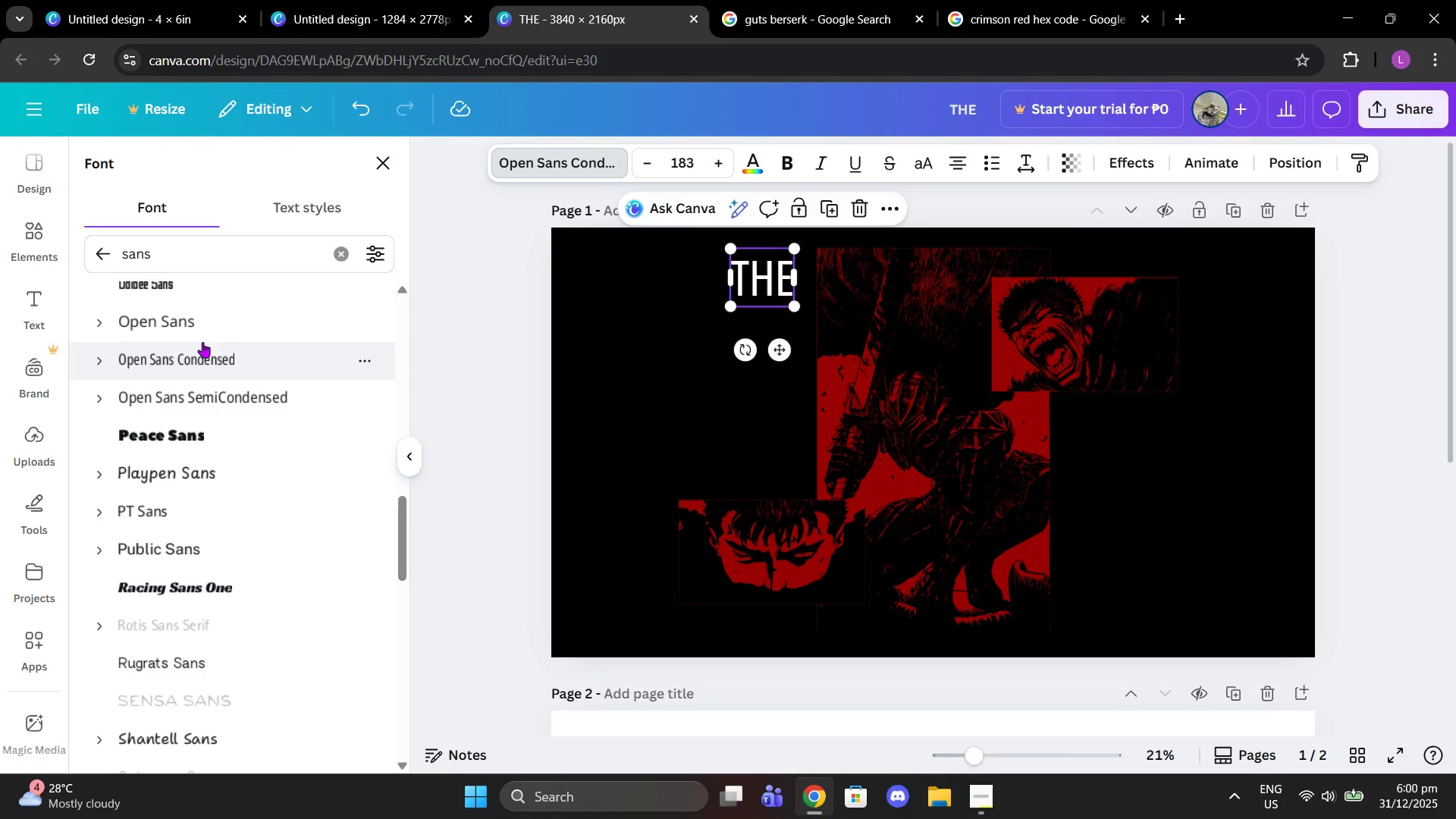 
scroll: coordinate [213, 397], scroll_direction: down, amount: 1.0
 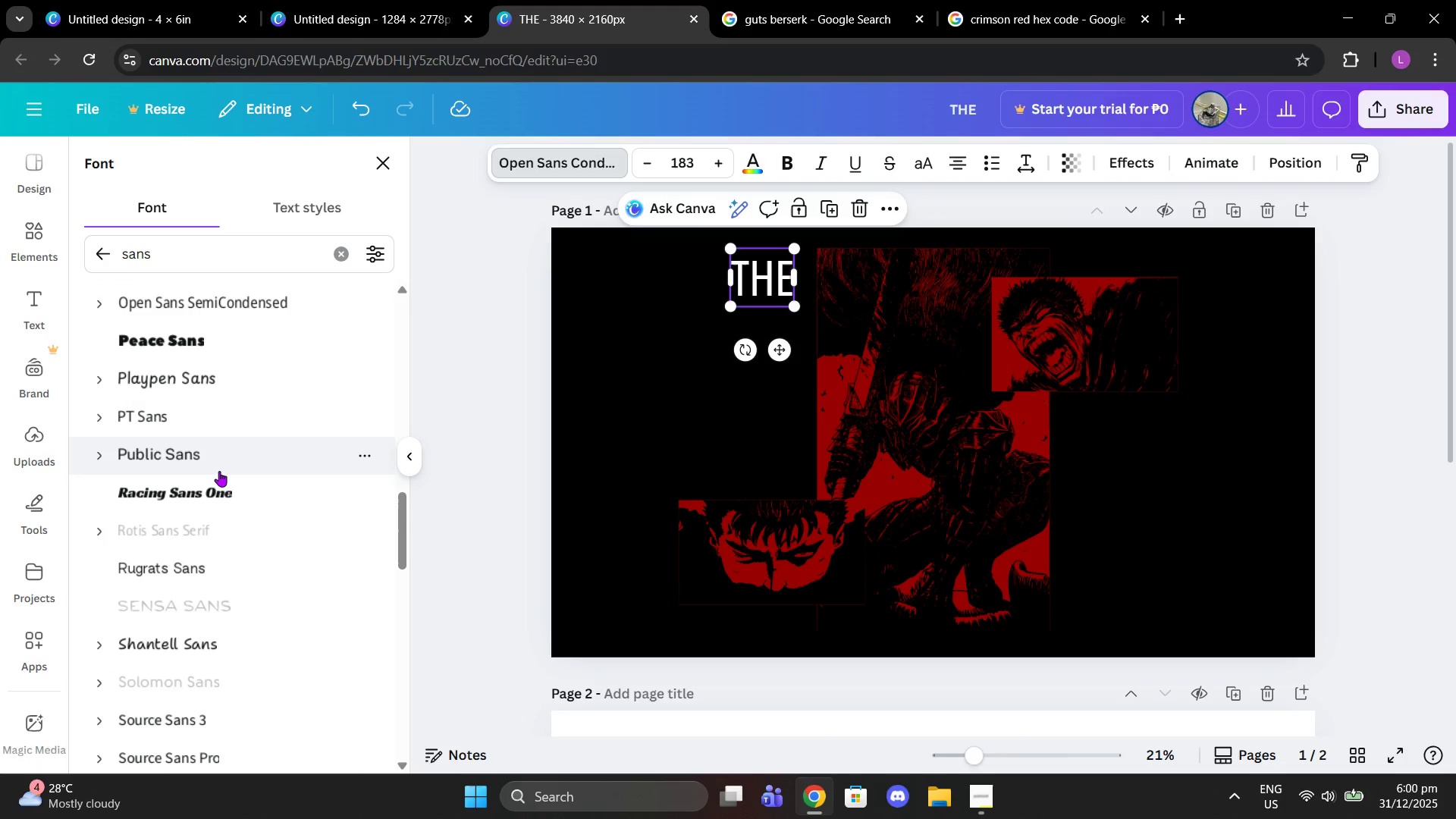 
left_click([219, 471])
 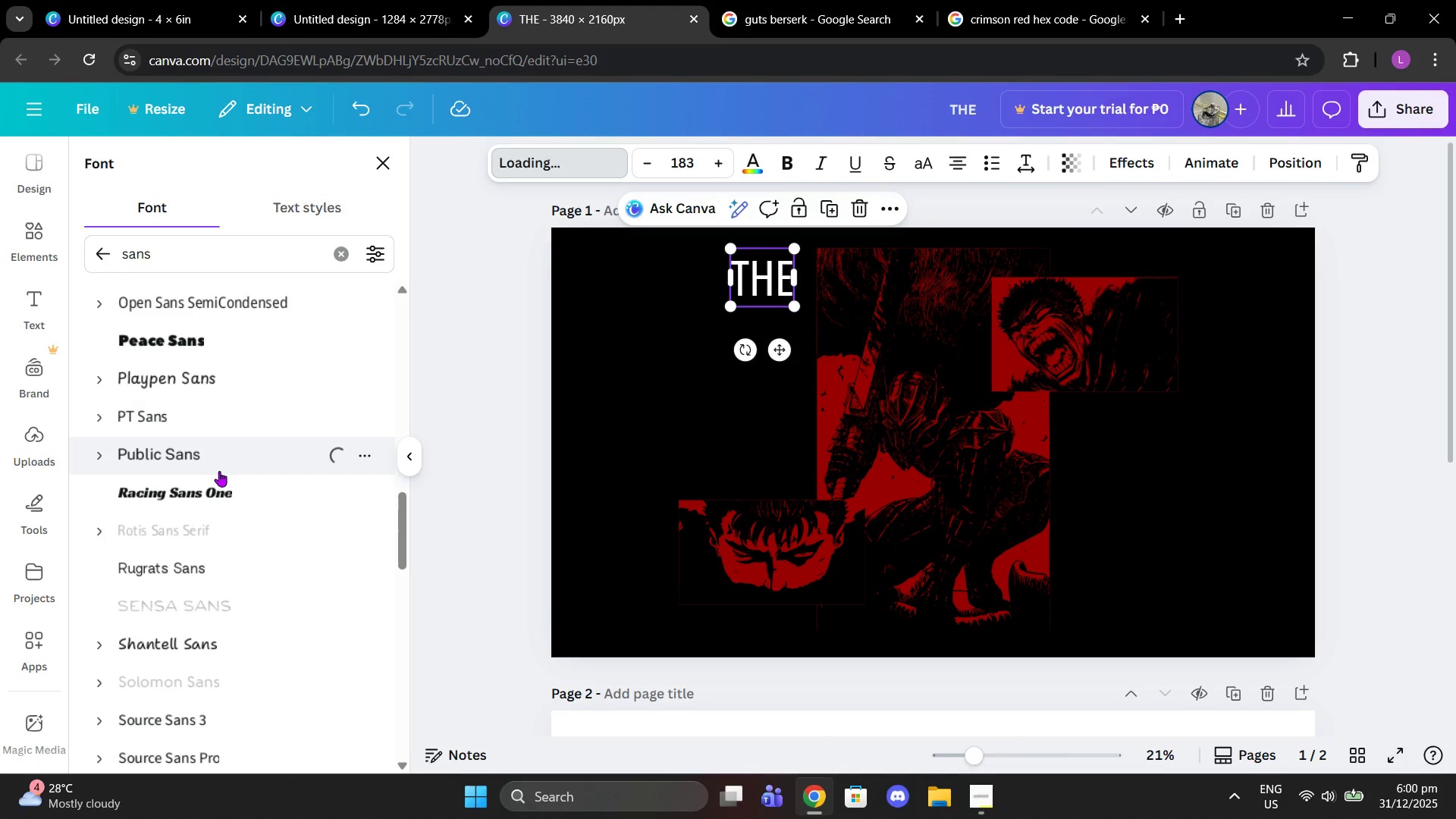 
scroll: coordinate [219, 471], scroll_direction: down, amount: 1.0
 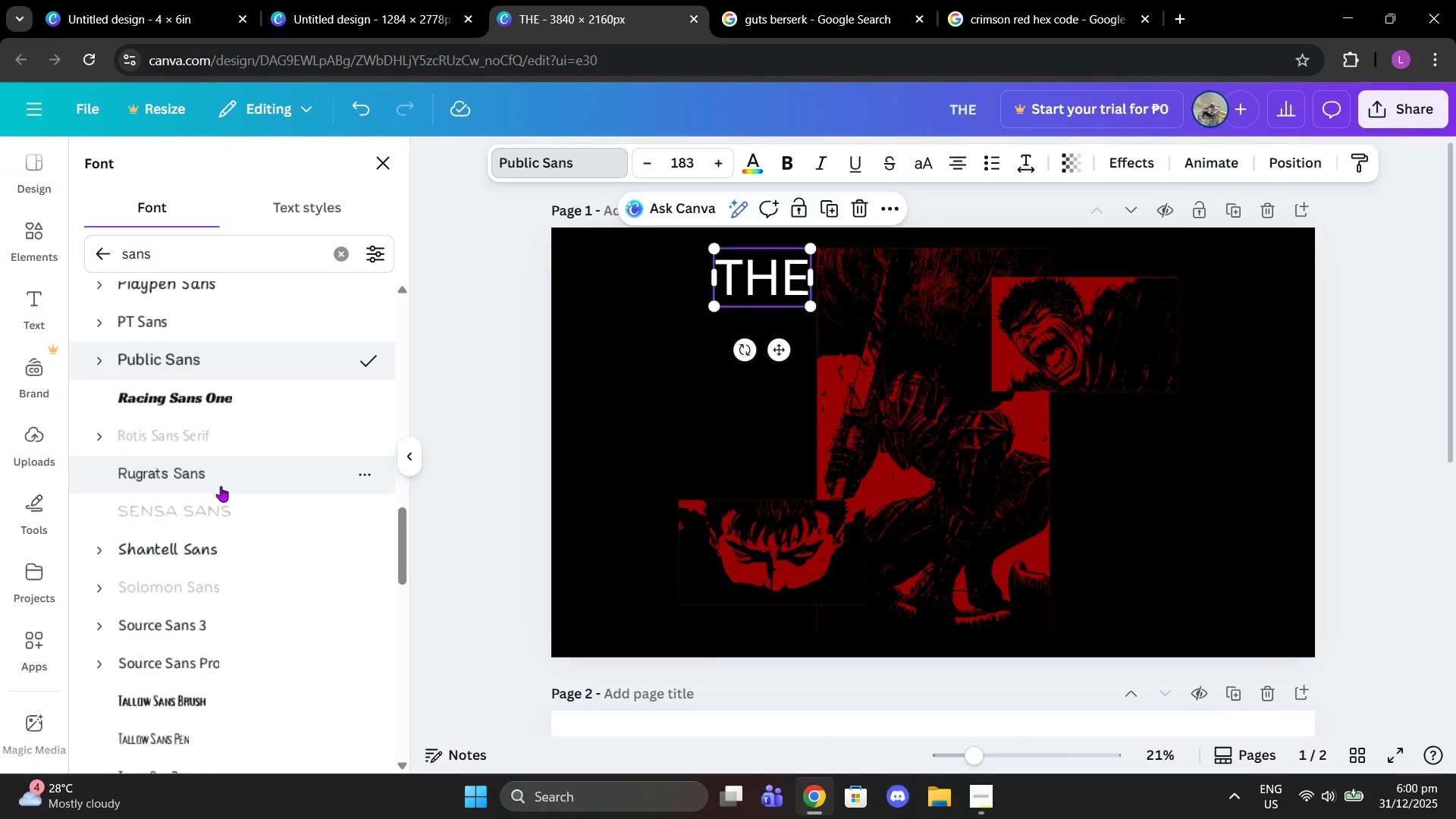 
left_click([221, 486])
 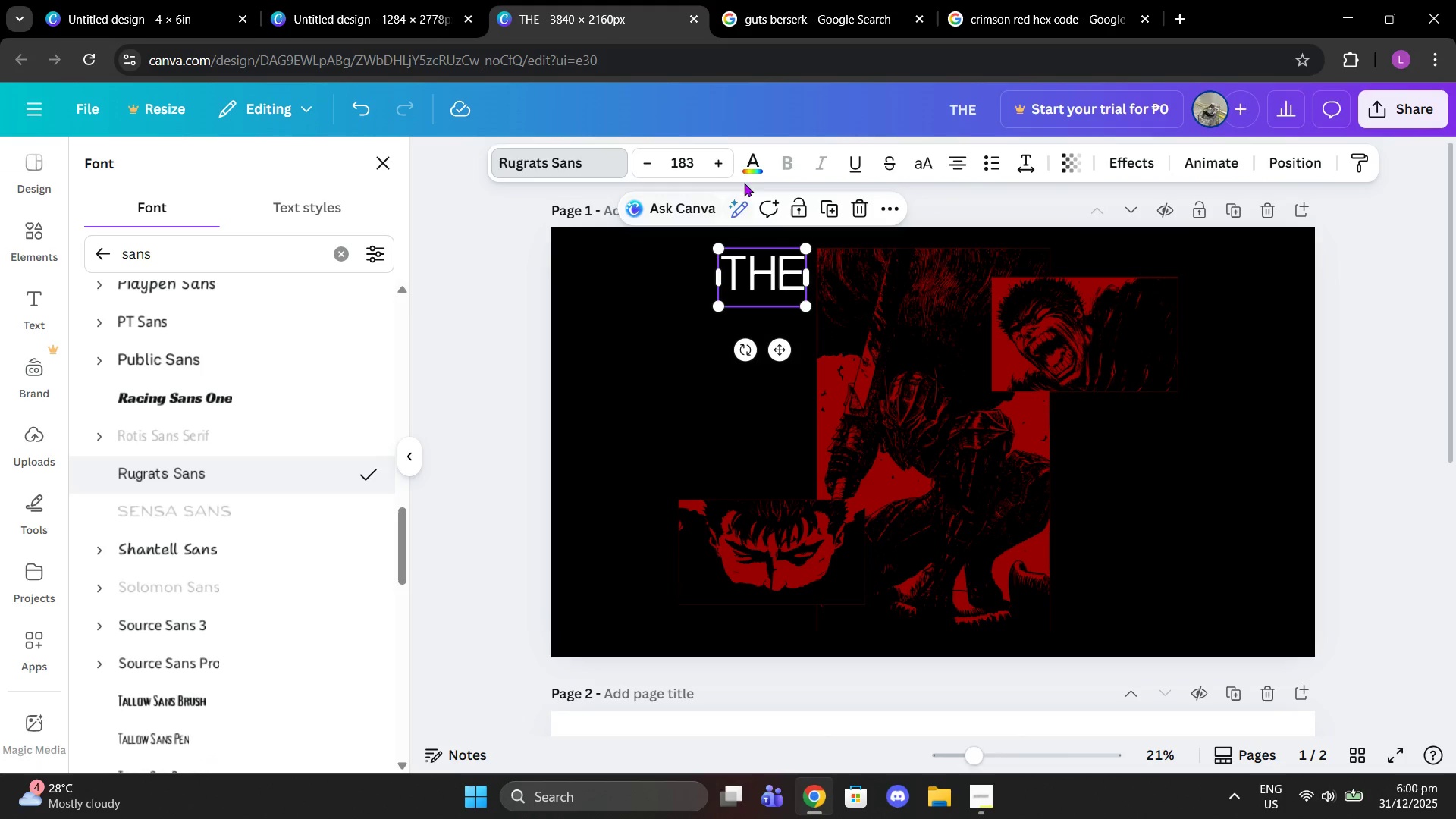 
left_click([758, 152])
 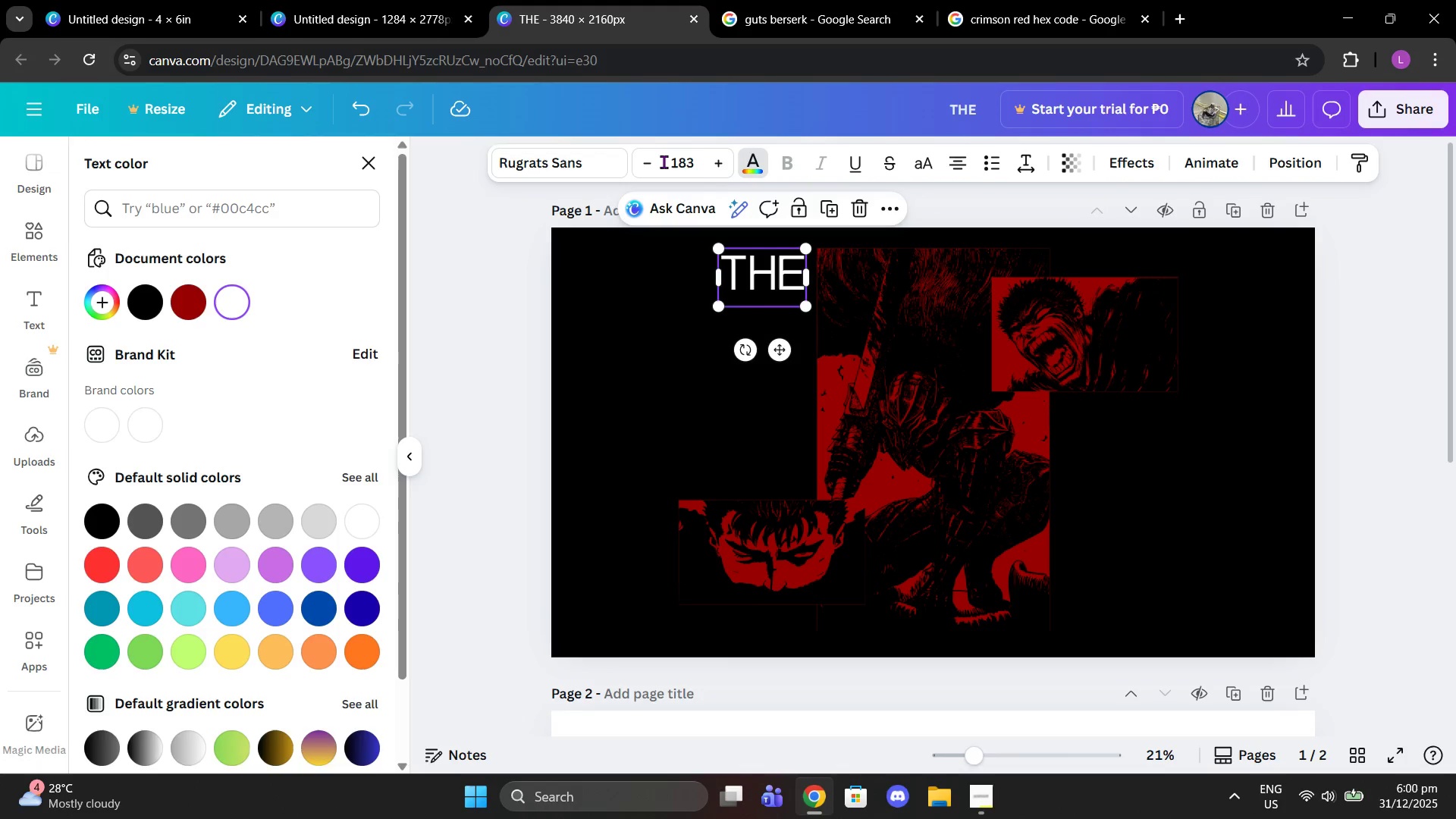 
double_click([570, 152])
 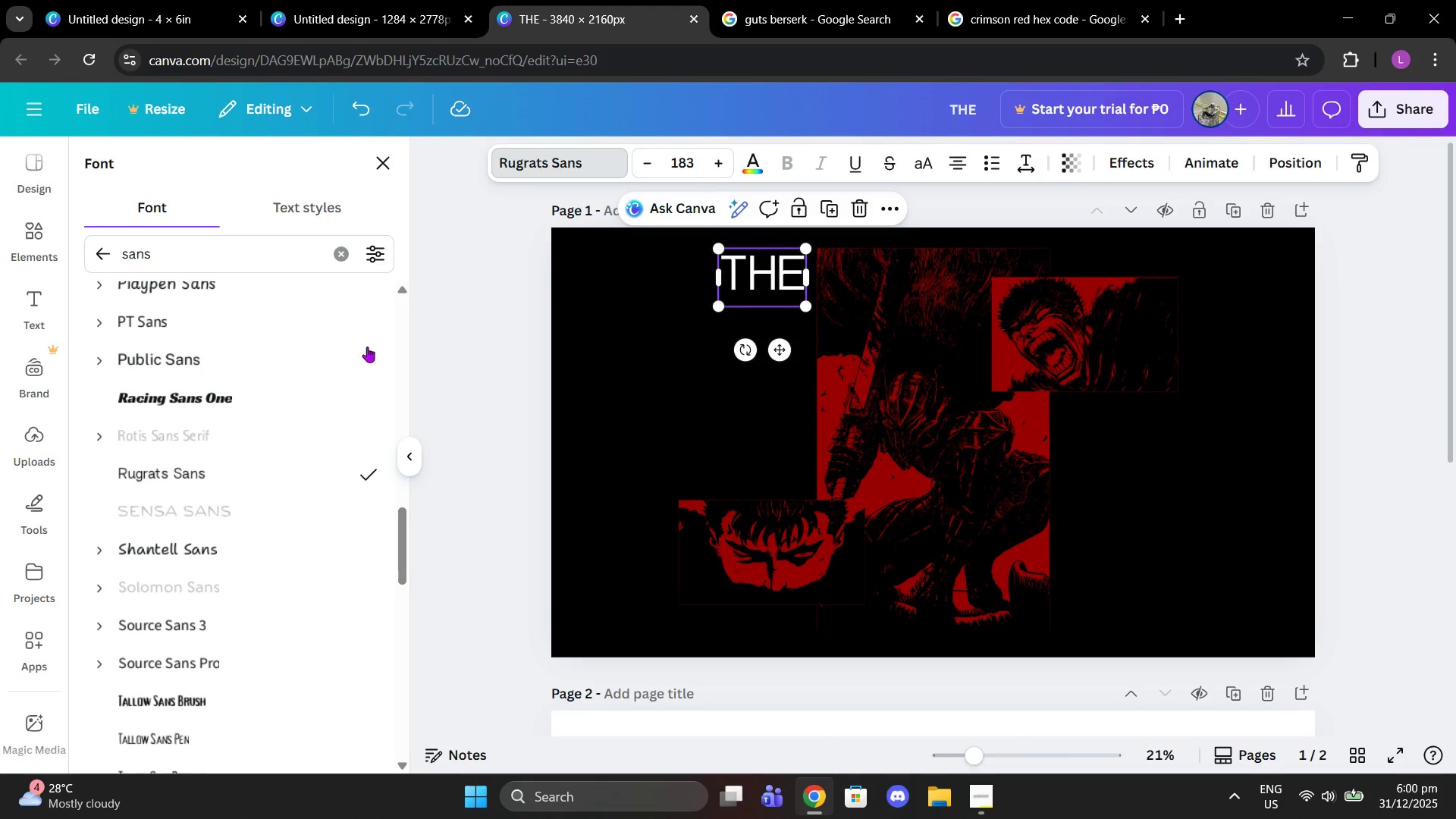 
scroll: coordinate [333, 438], scroll_direction: down, amount: 1.0
 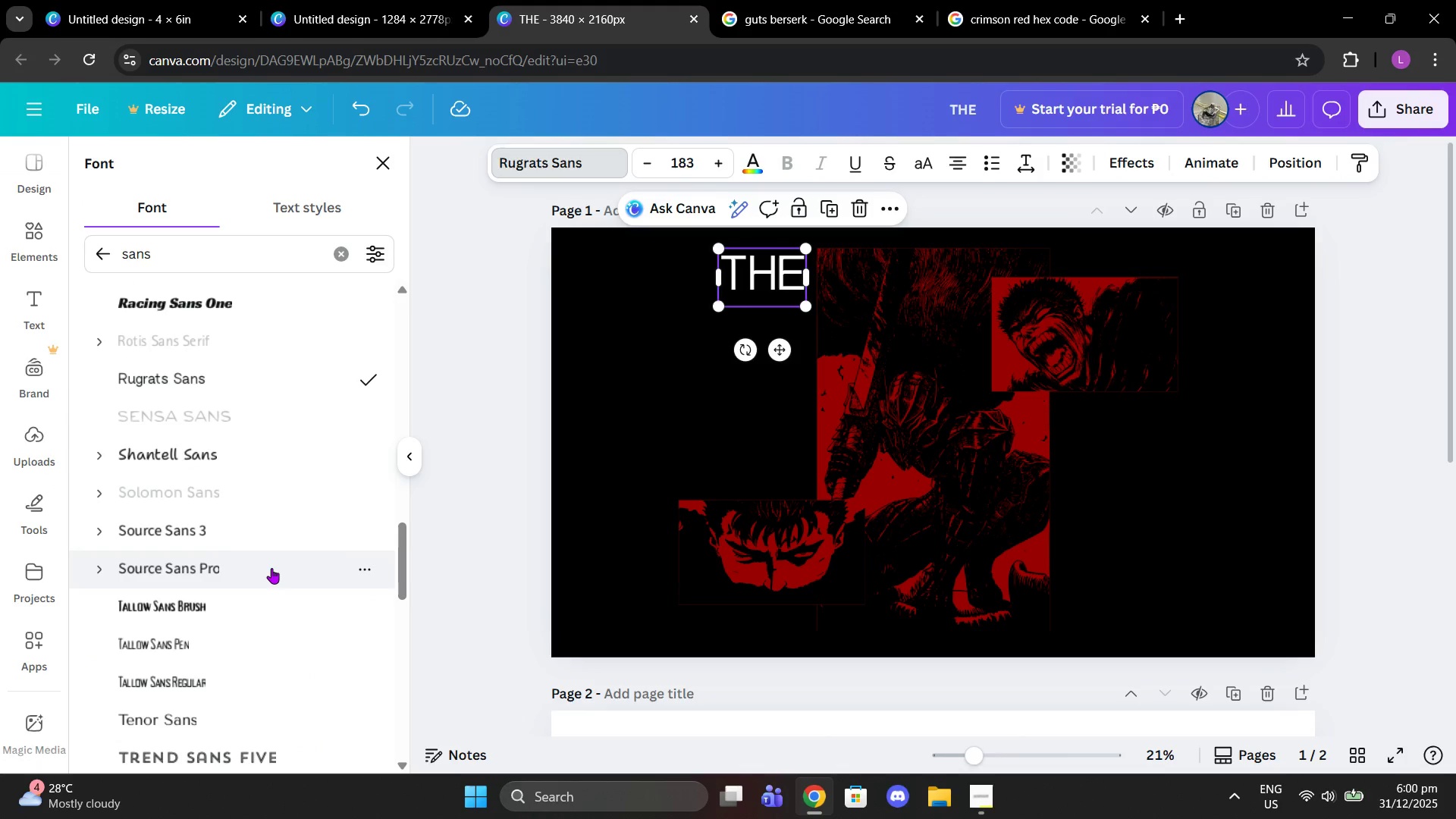 
left_click([271, 568])
 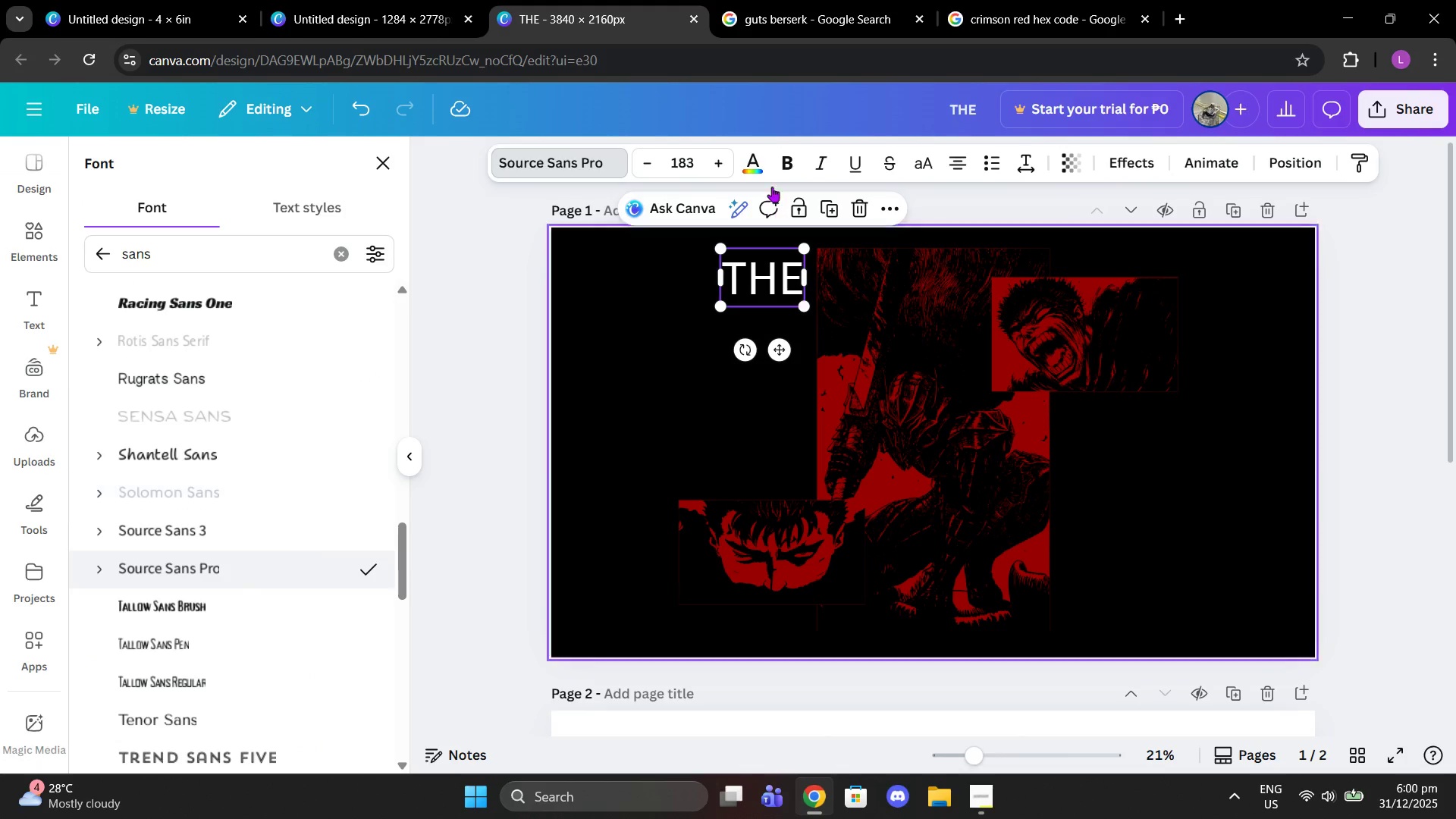 
left_click([776, 163])
 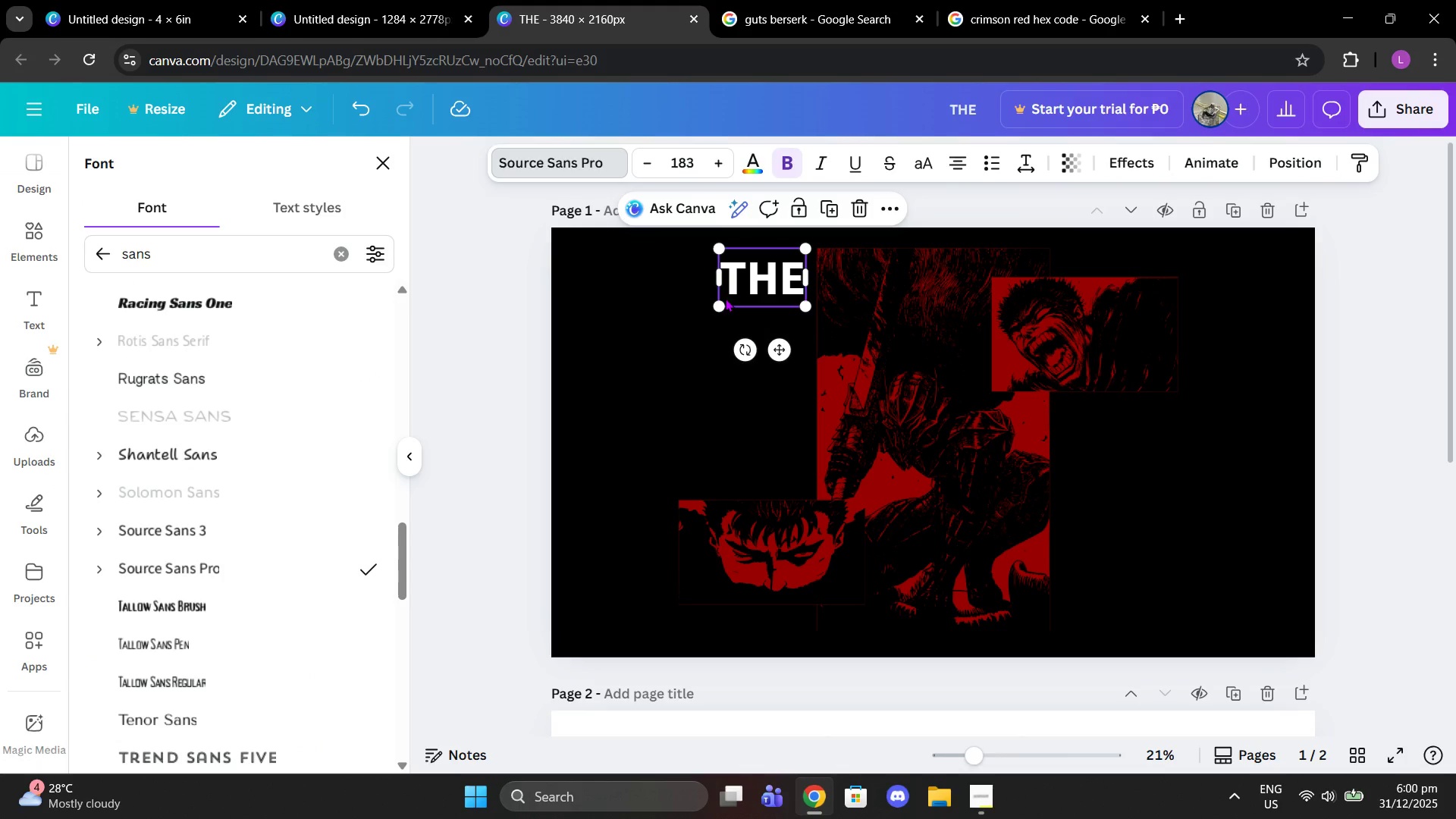 
left_click_drag(start_coordinate=[719, 305], to_coordinate=[706, 306])
 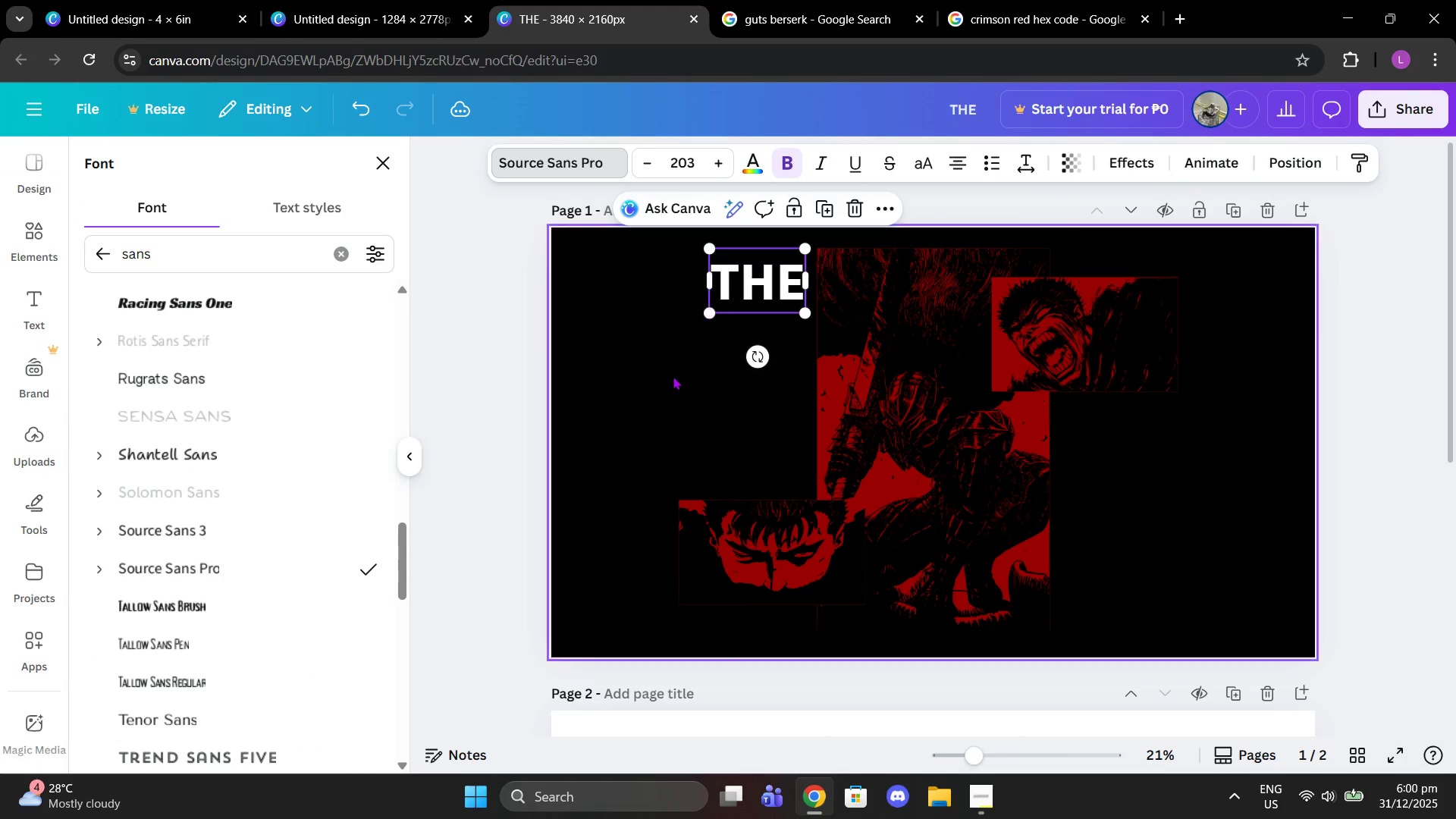 
left_click([673, 376])
 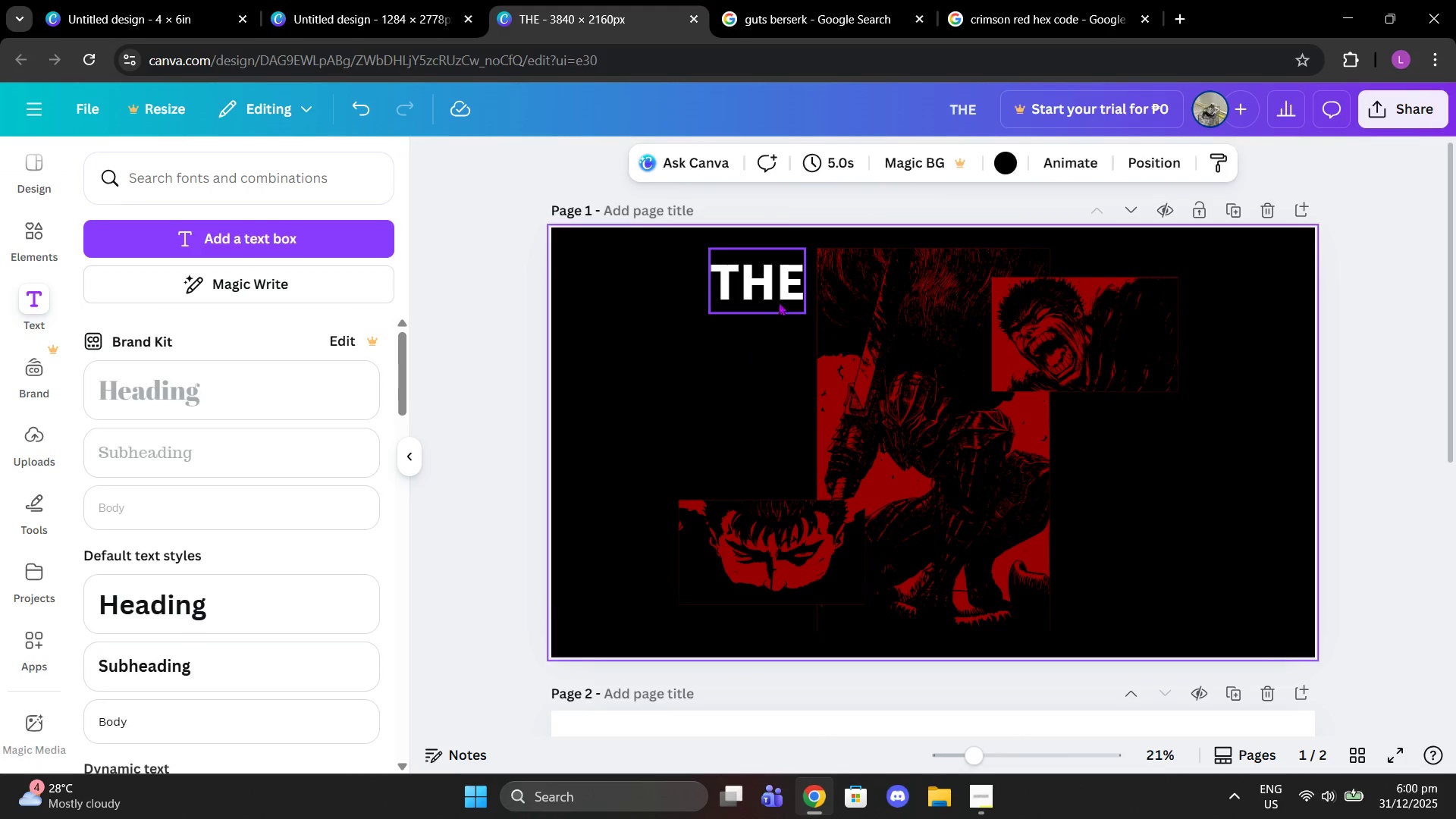 
left_click_drag(start_coordinate=[772, 291], to_coordinate=[793, 285])
 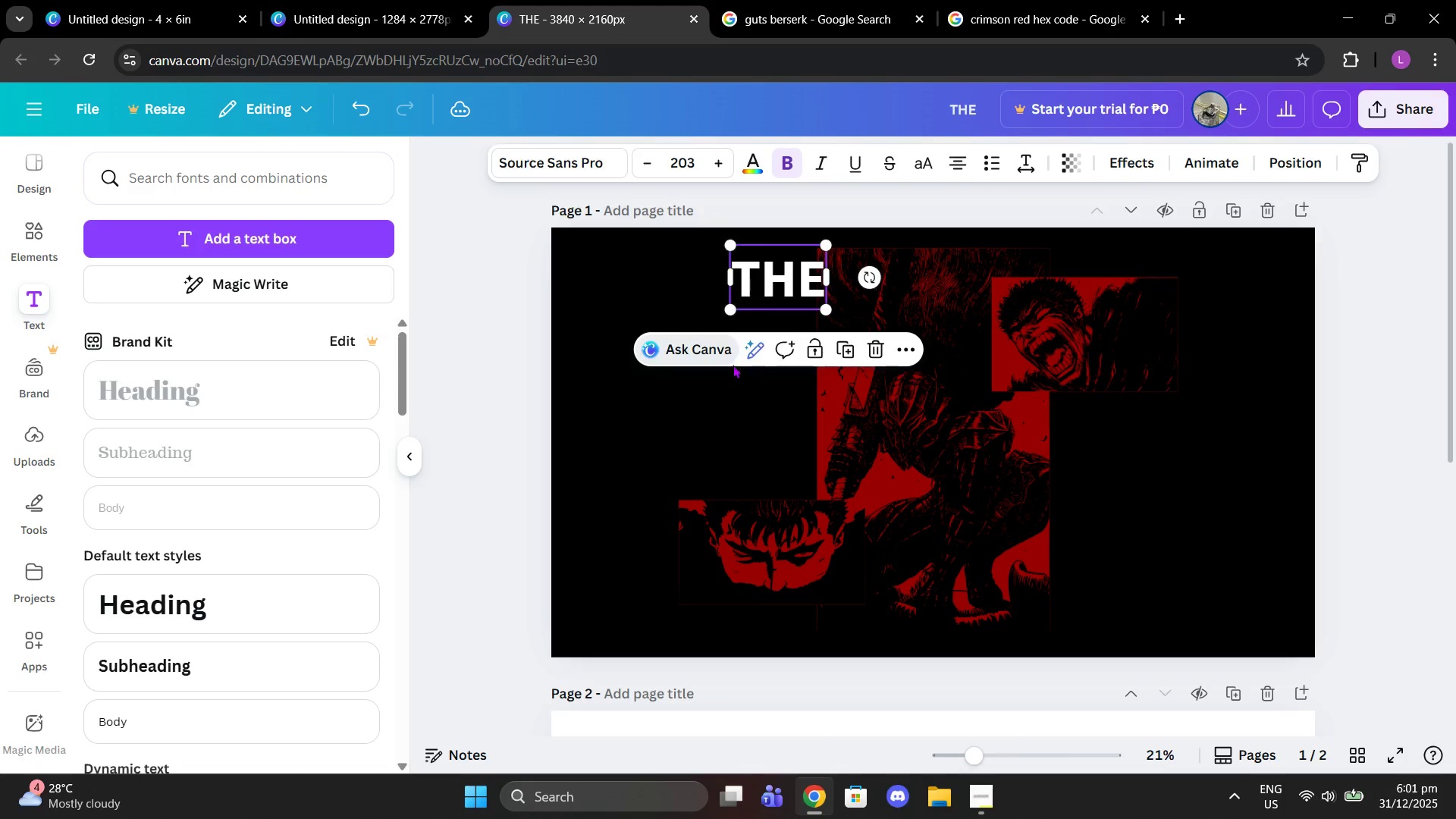 
double_click([732, 391])
 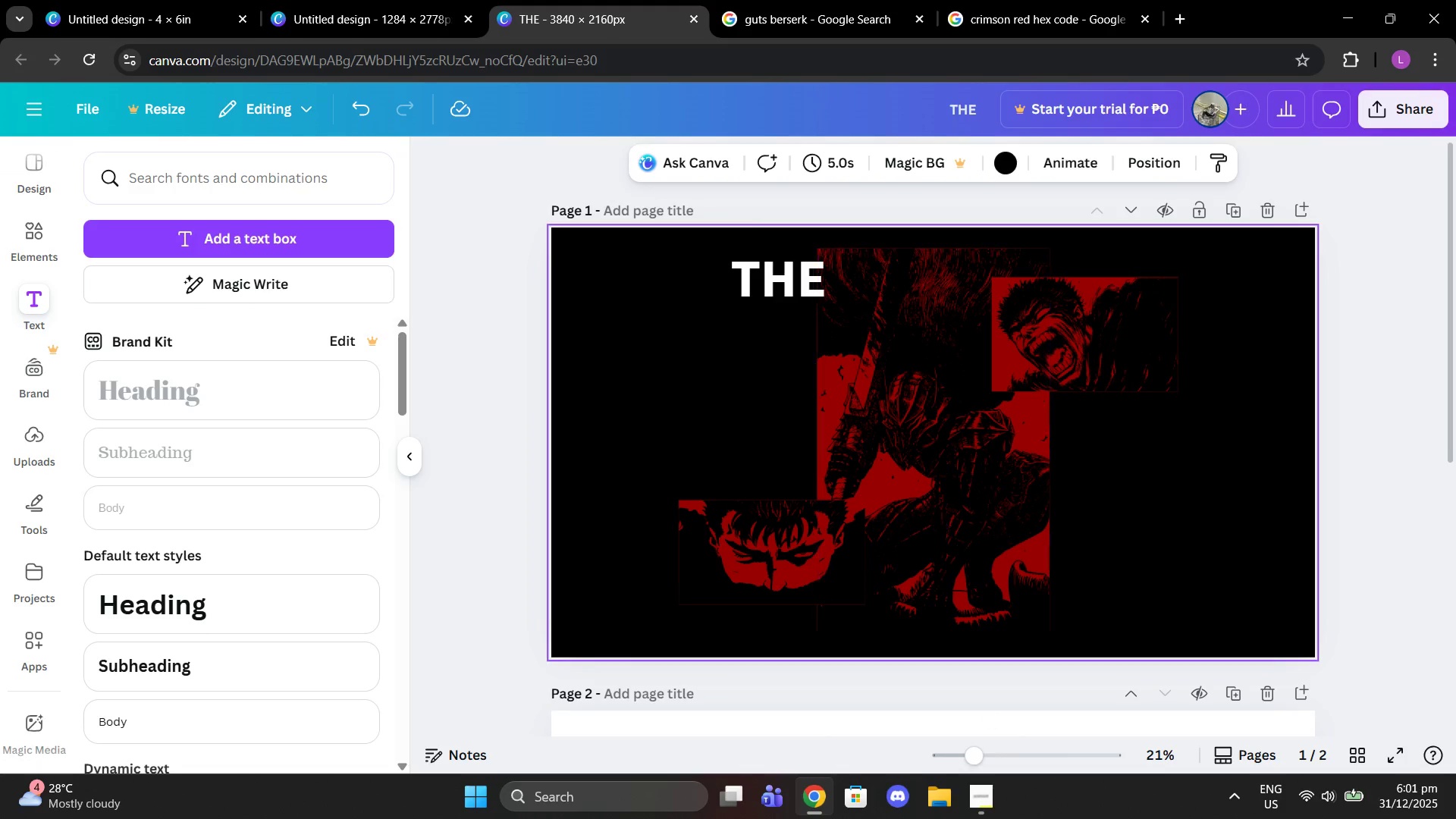 
wait(17.66)
 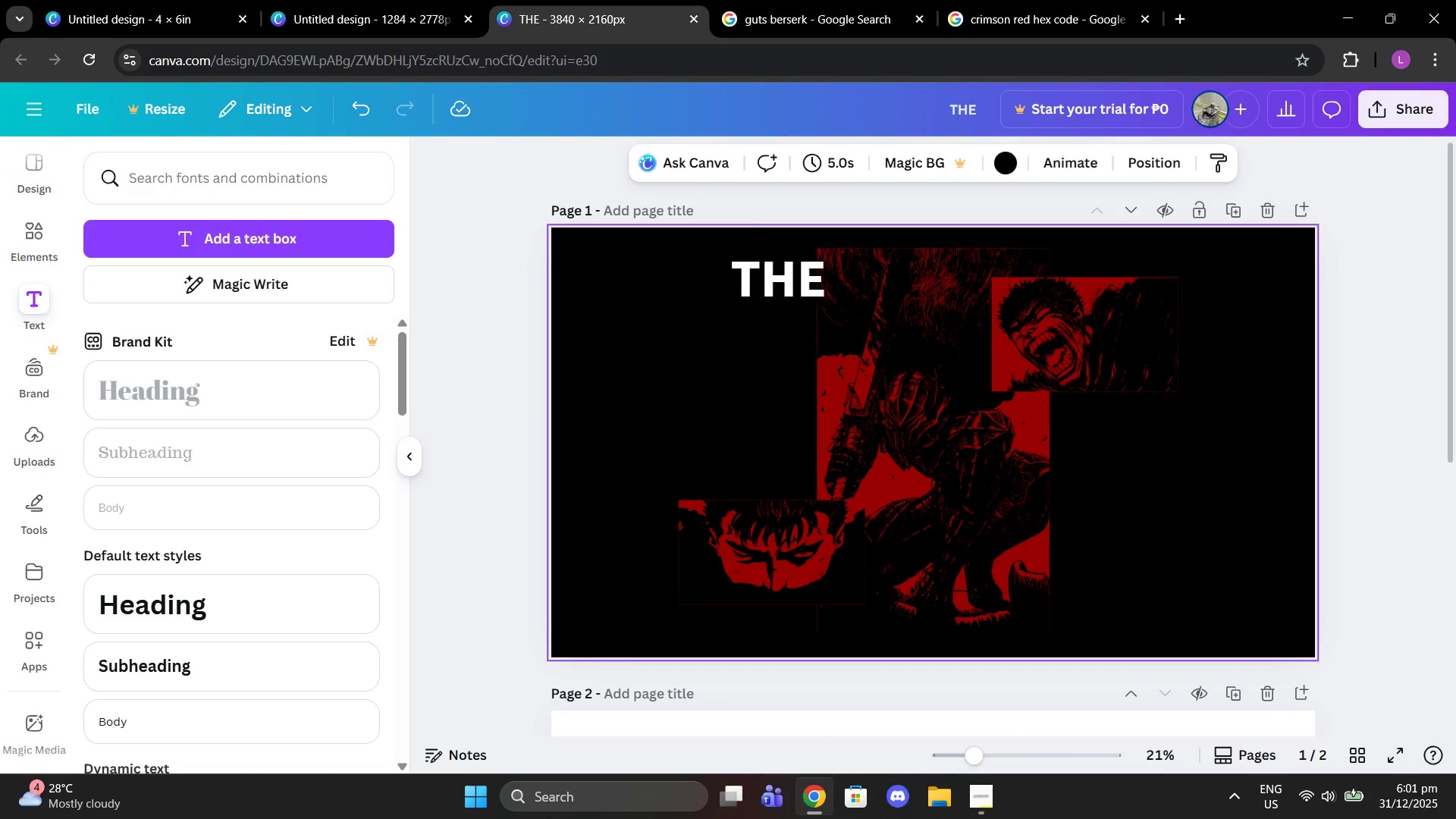 
left_click_drag(start_coordinate=[768, 284], to_coordinate=[786, 277])
 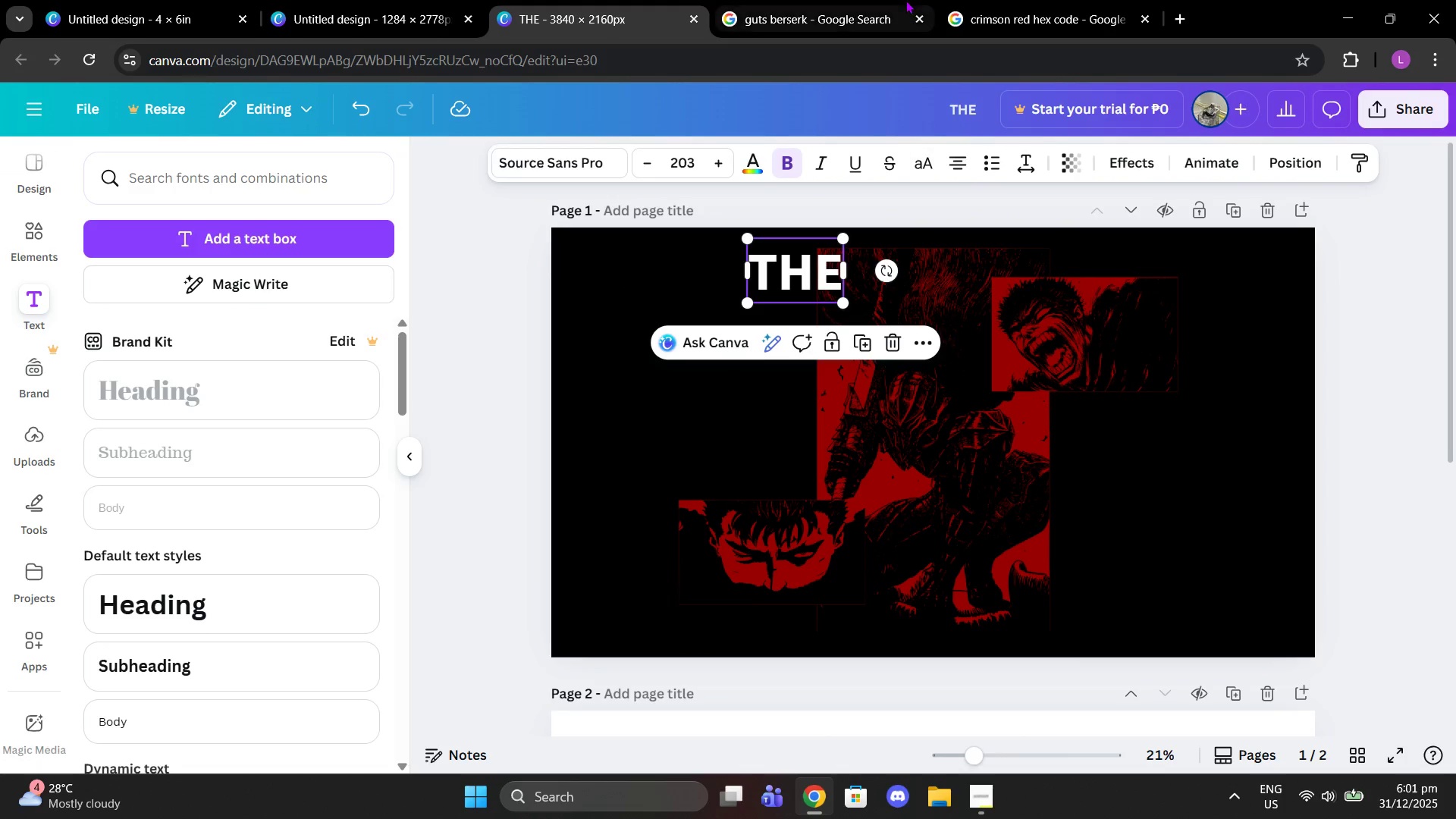 
left_click([905, 0])
 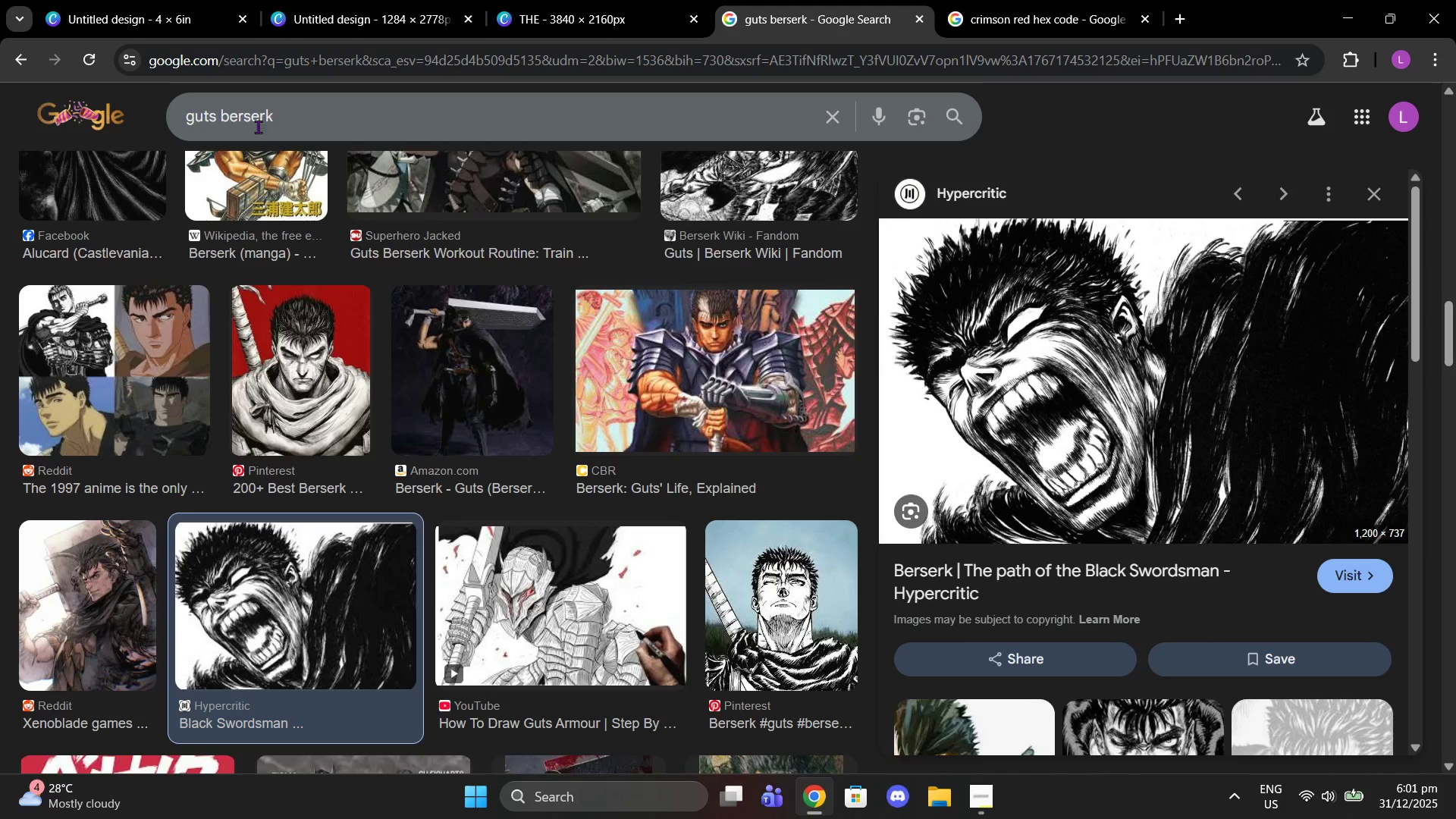 
left_click([220, 118])
 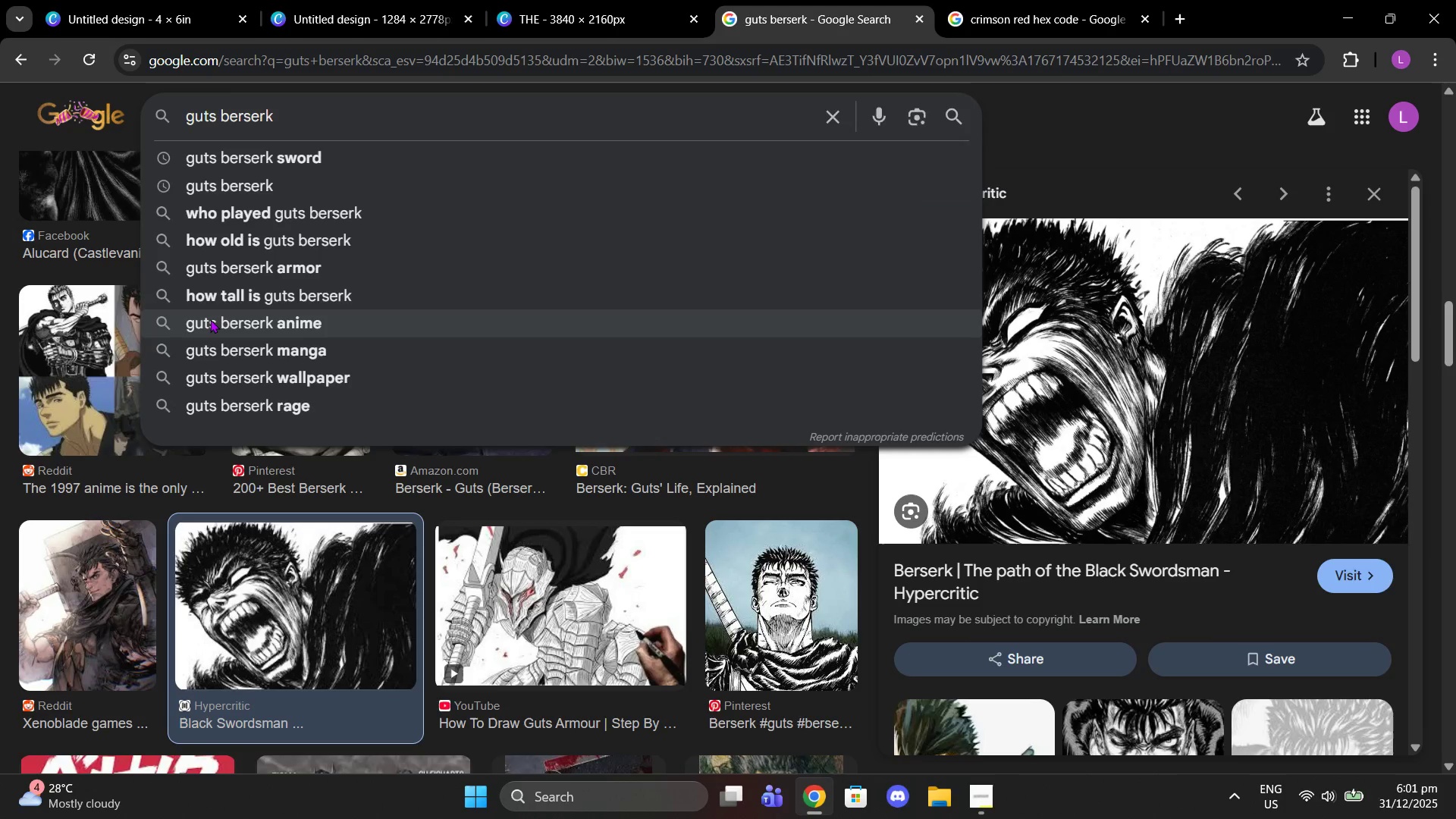 
type(sword )
 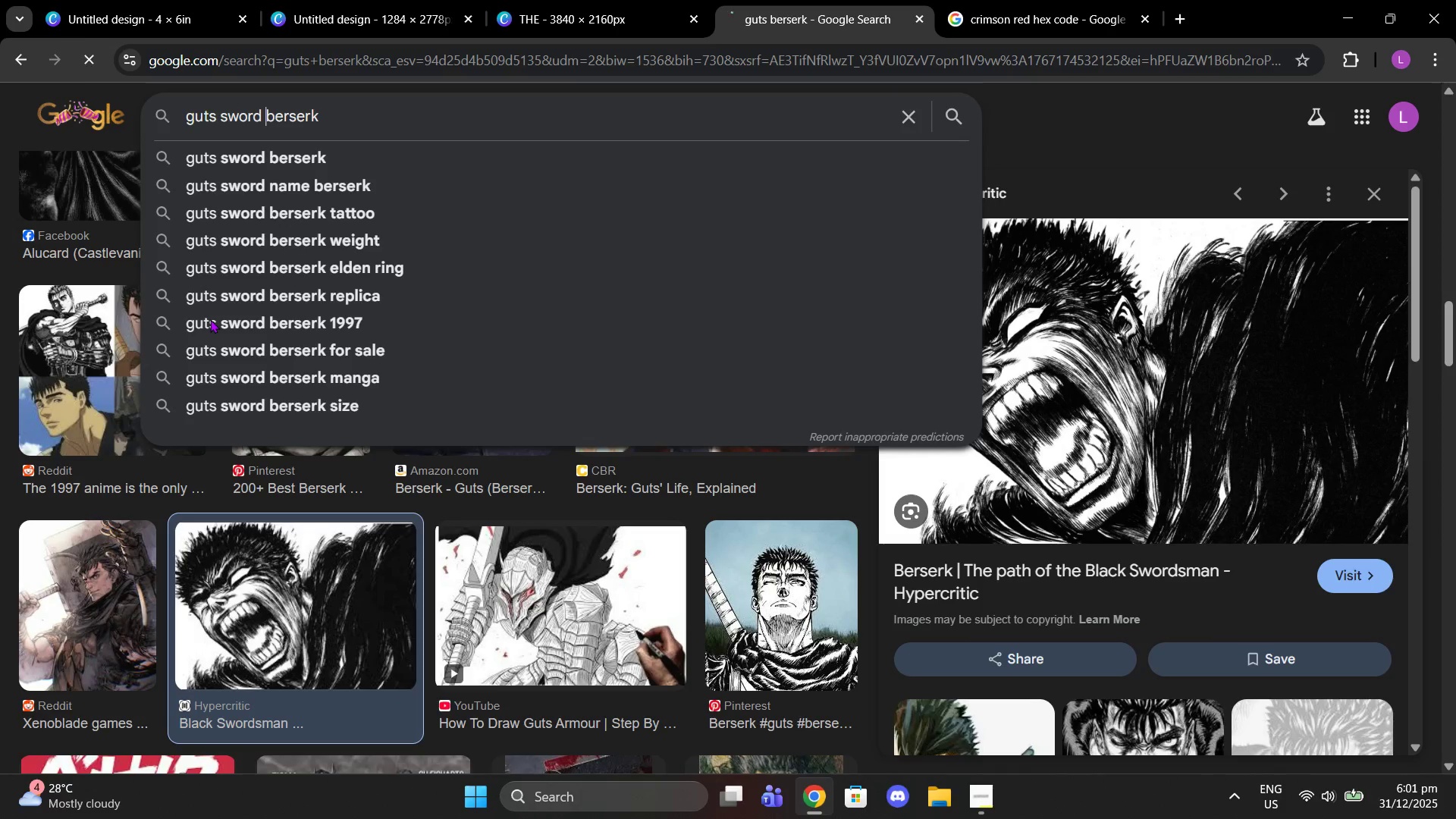 
key(Enter)
 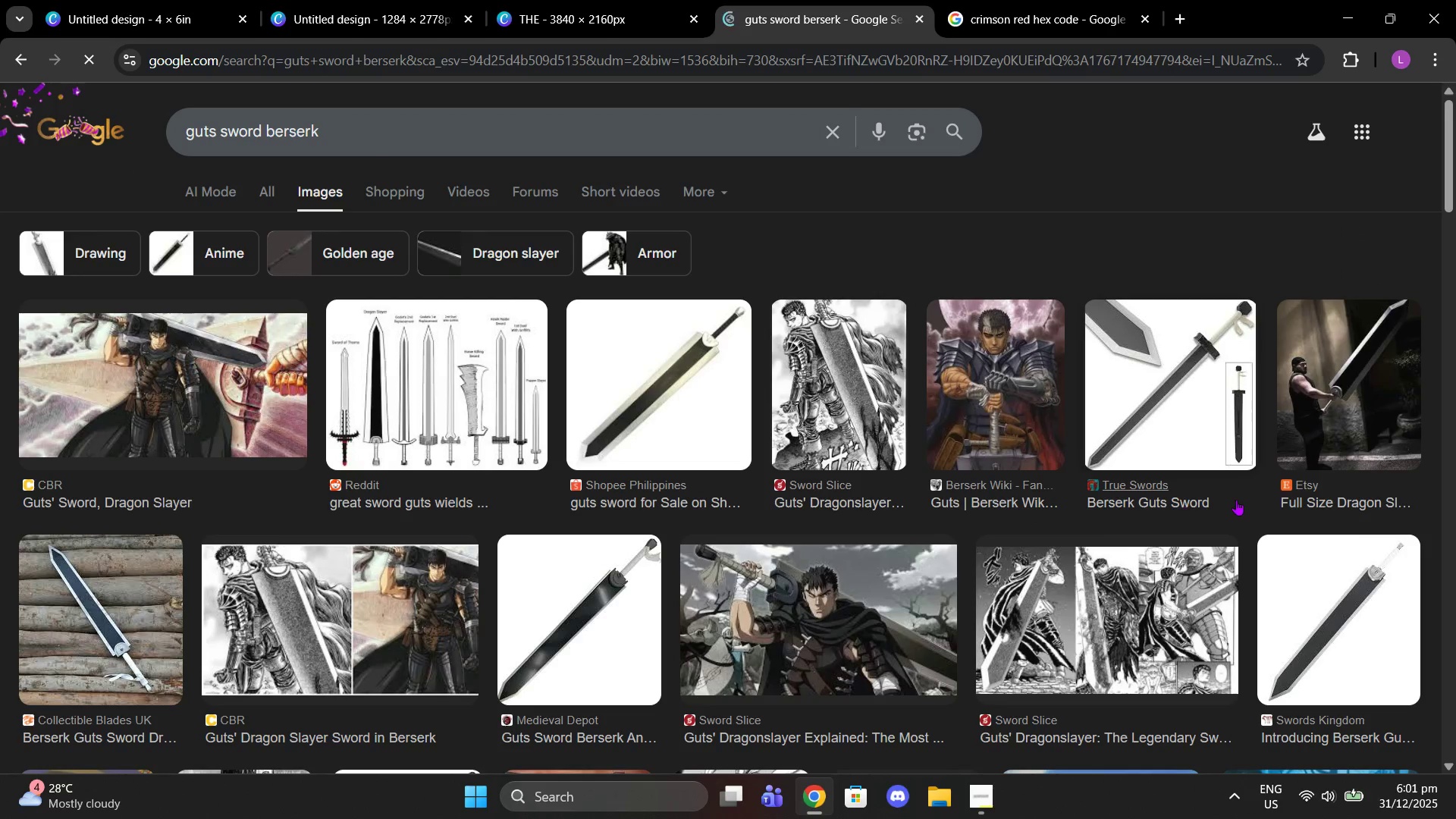 
scroll: coordinate [288, 423], scroll_direction: down, amount: 2.0
 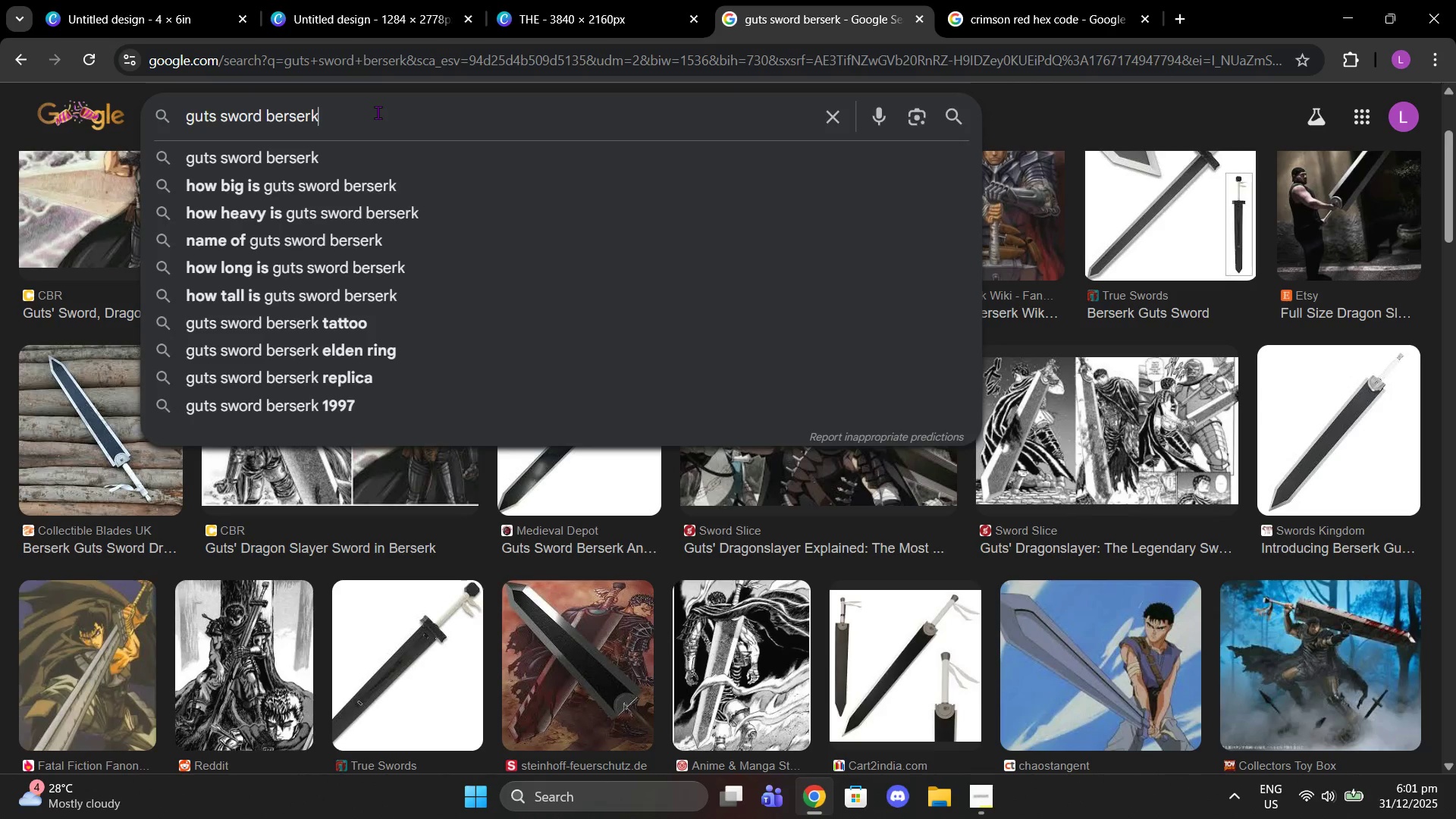 
type( art)
 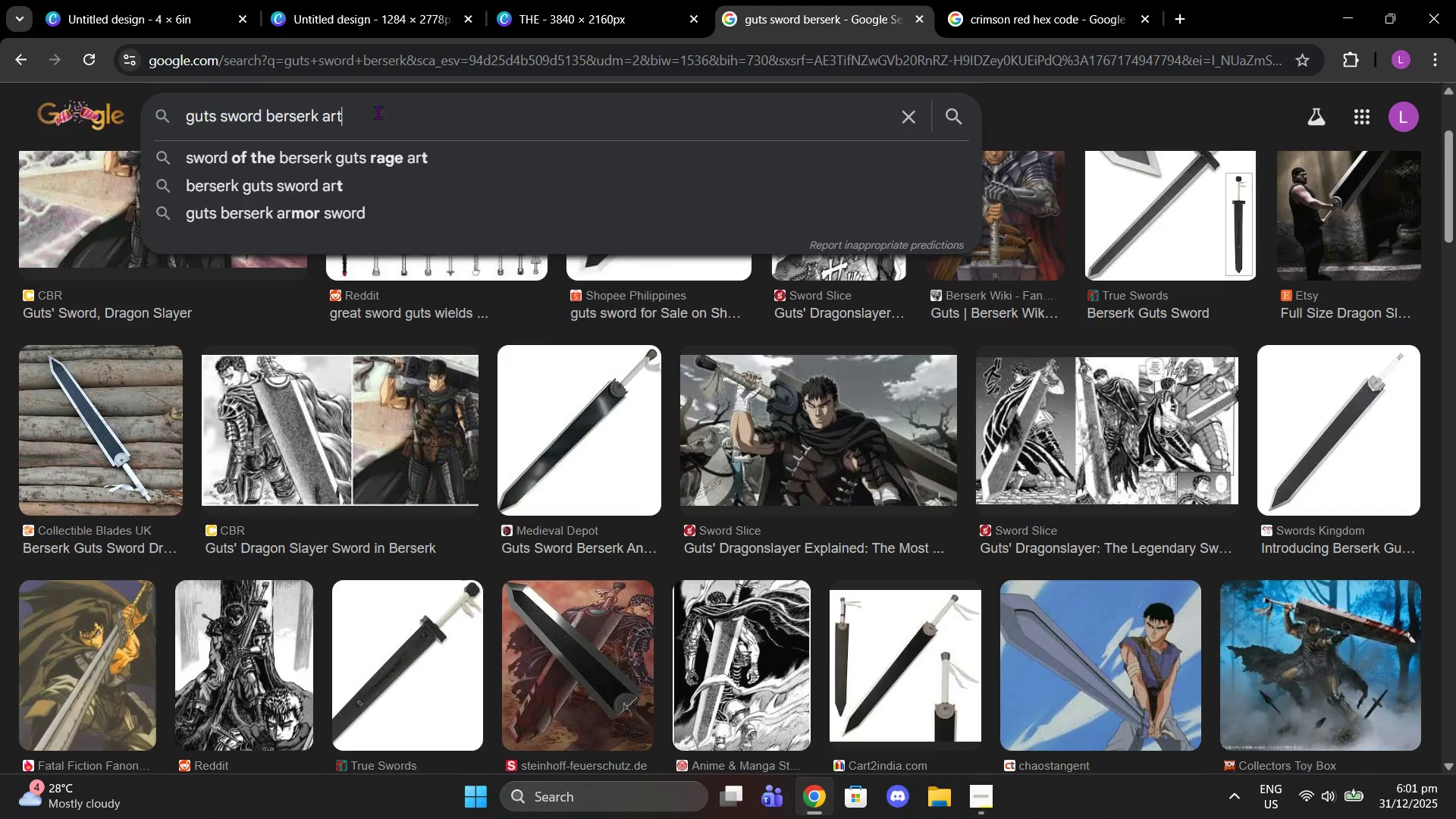 
key(Enter)
 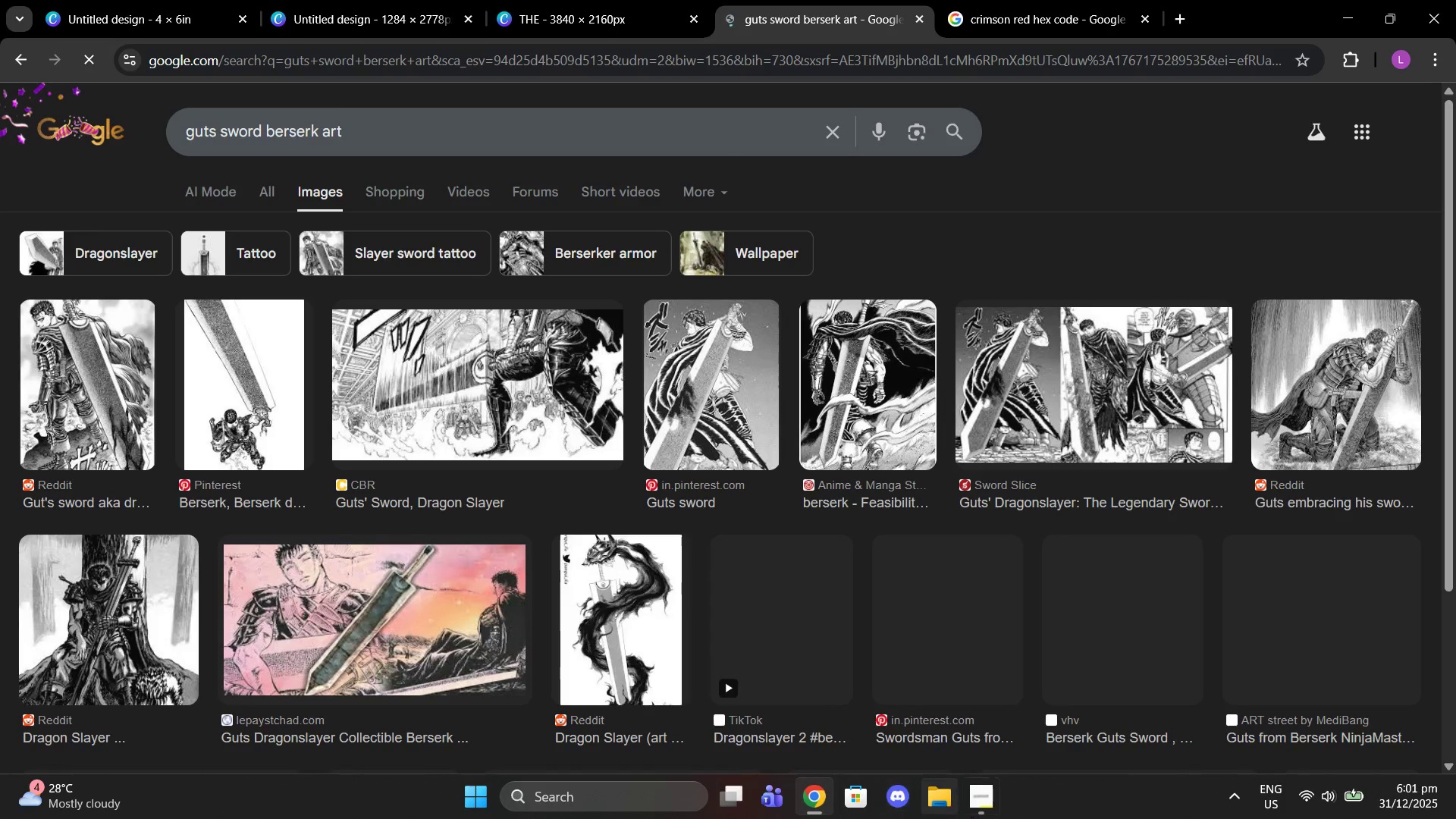 
left_click([1002, 818])
 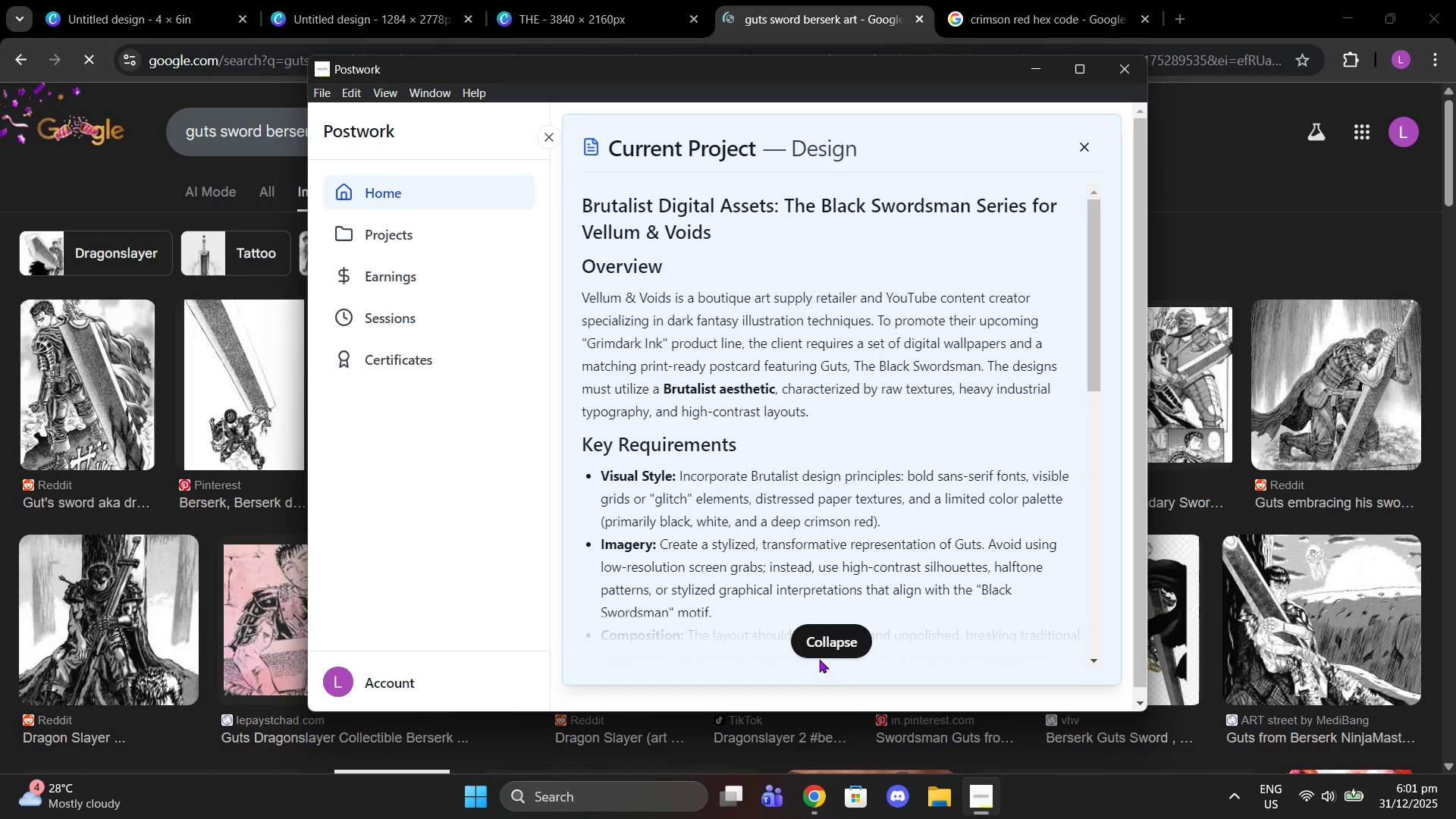 
left_click([814, 642])